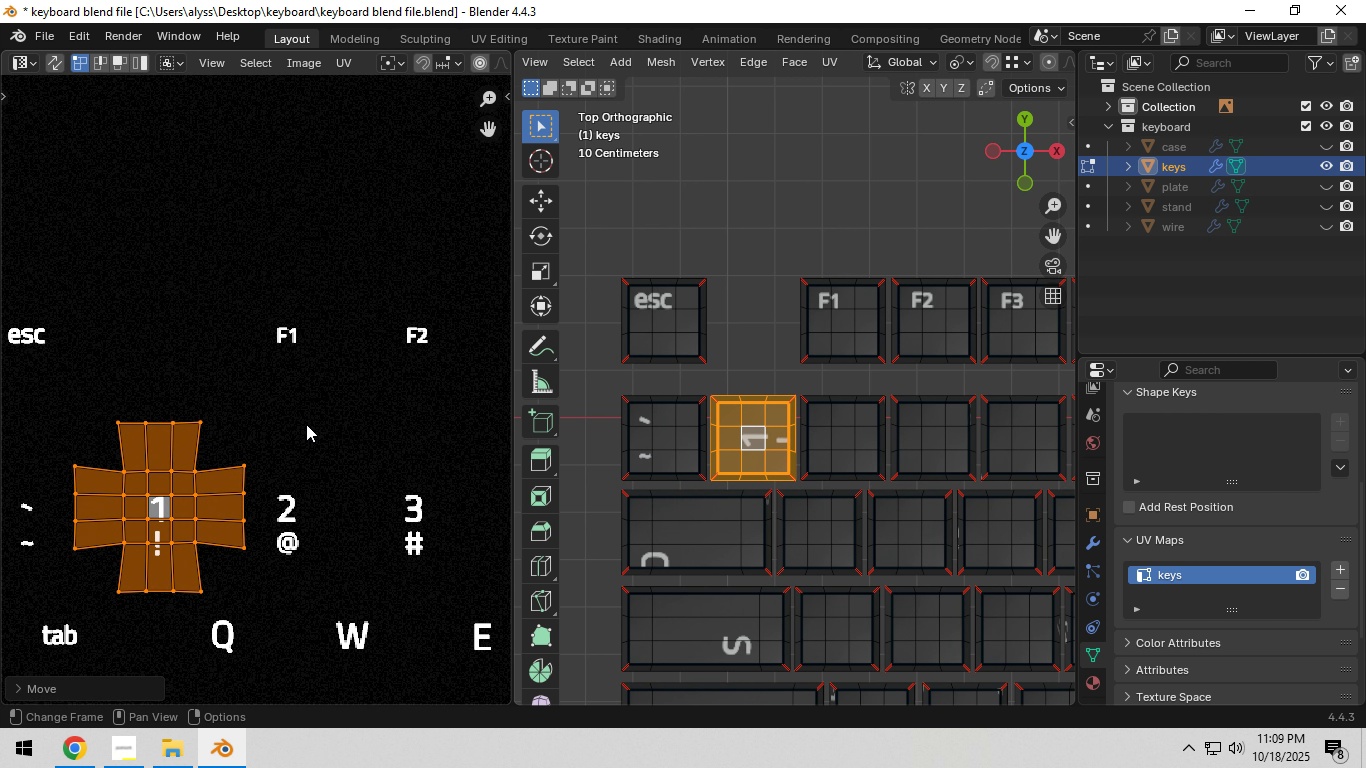 
scroll: coordinate [306, 423], scroll_direction: up, amount: 3.0
 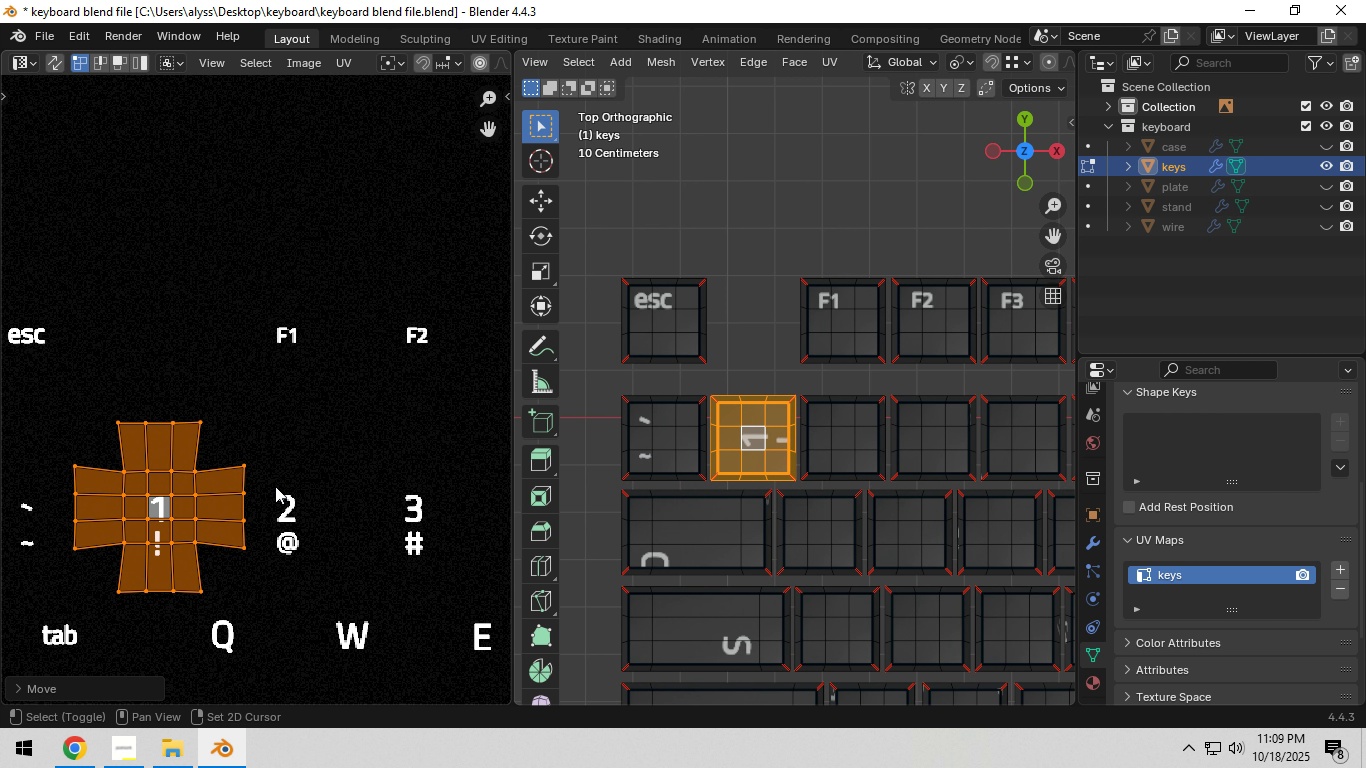 
hold_key(key=ShiftLeft, duration=0.4)
 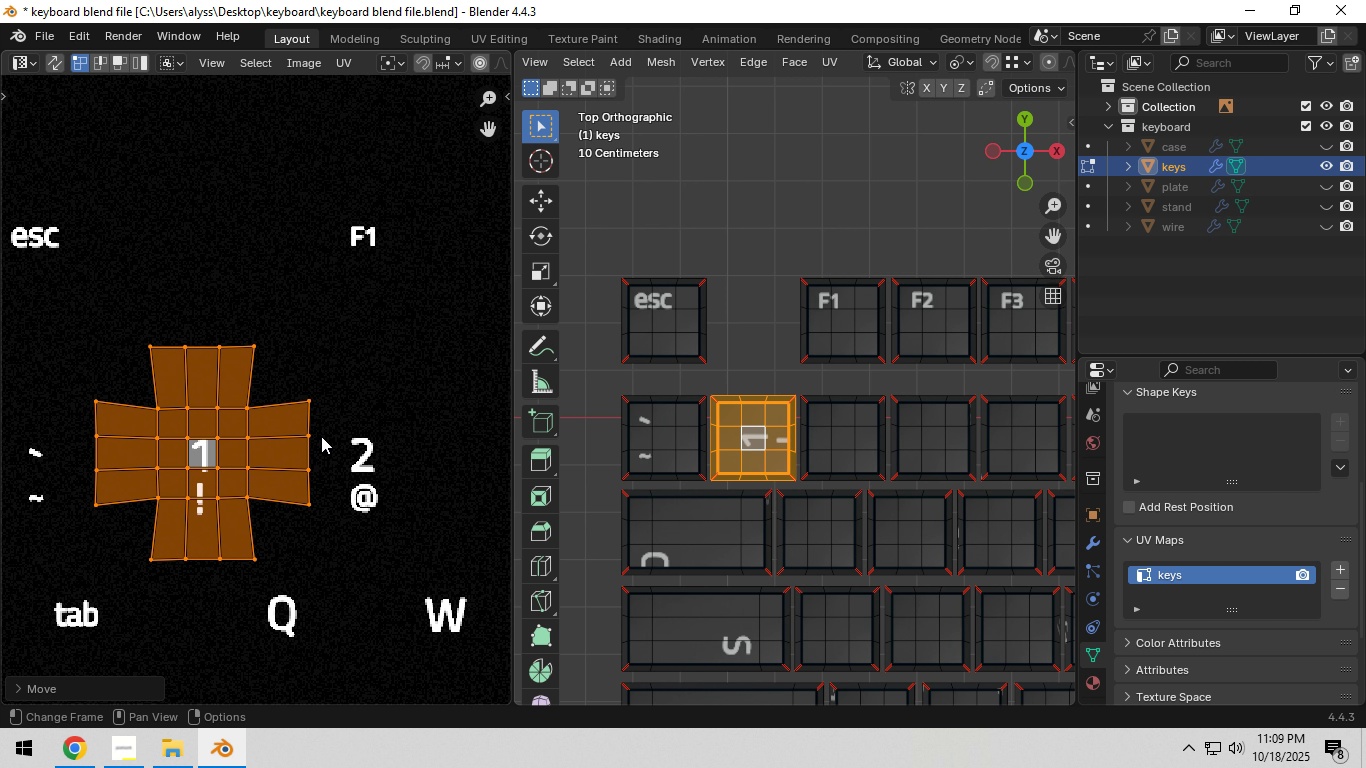 
scroll: coordinate [321, 434], scroll_direction: up, amount: 1.0
 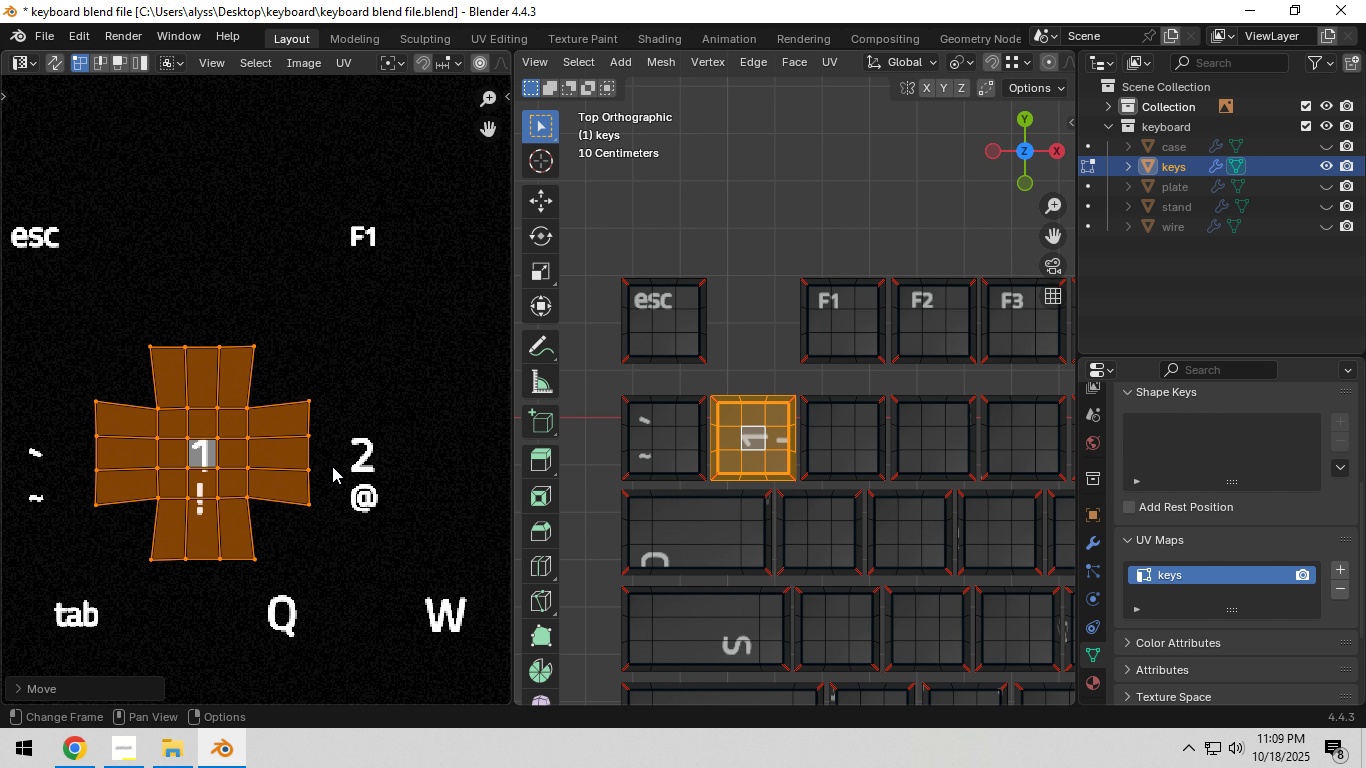 
key(G)
 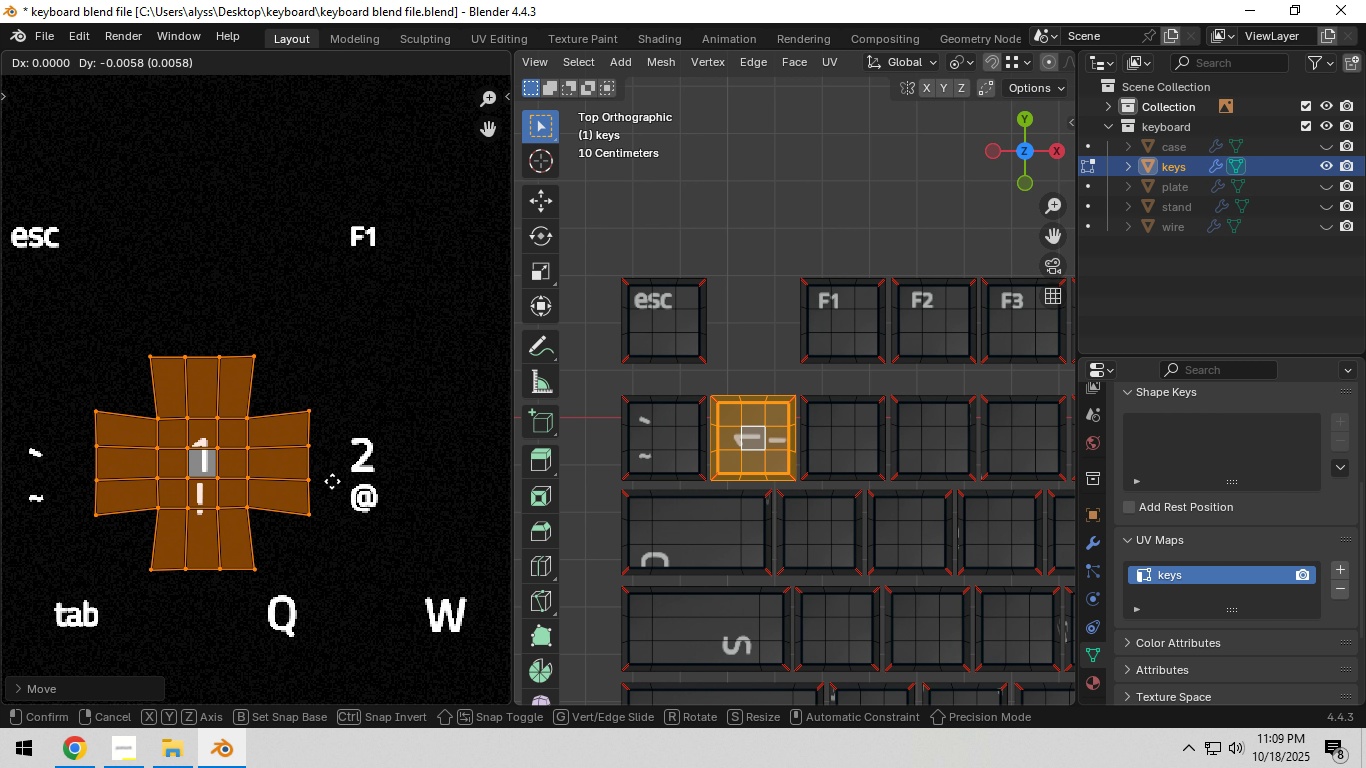 
left_click([332, 481])
 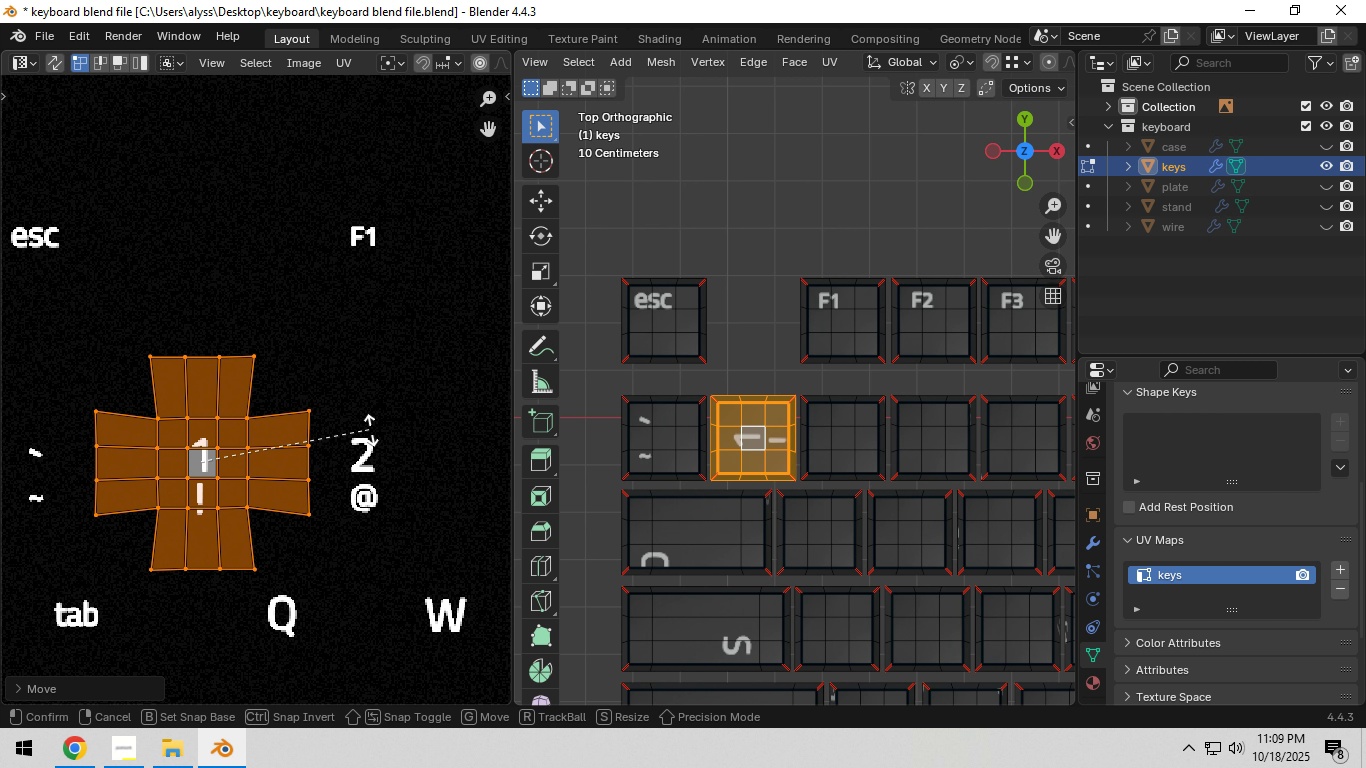 
key(R)
 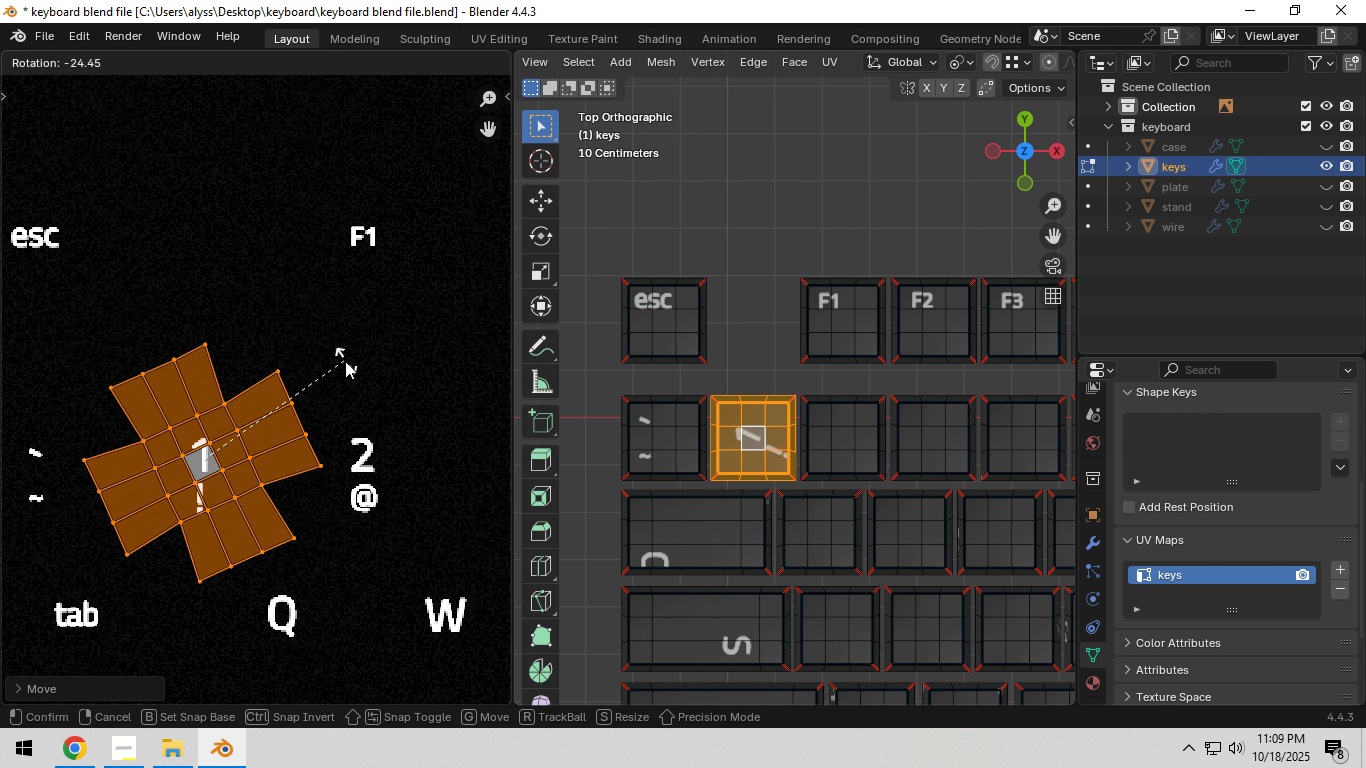 
right_click([345, 361])
 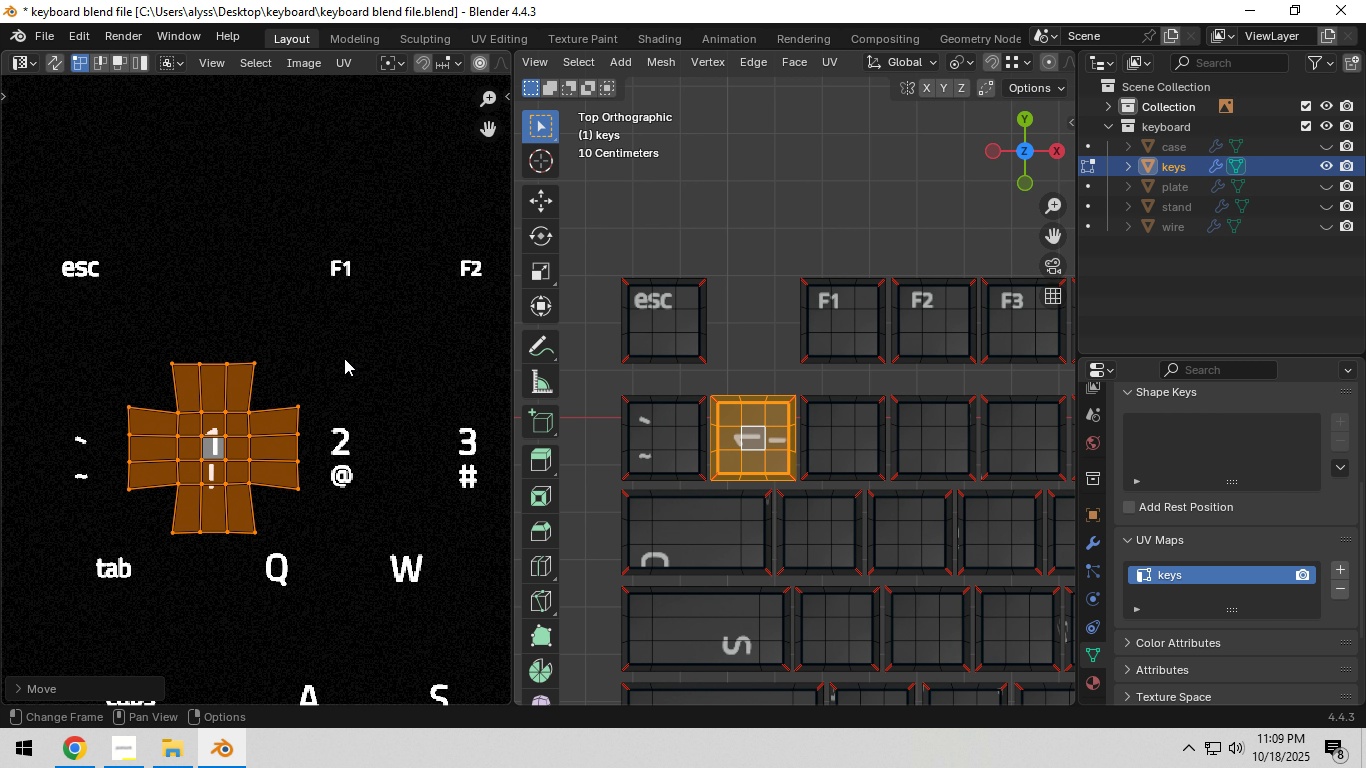 
key(NumpadSubtract)
 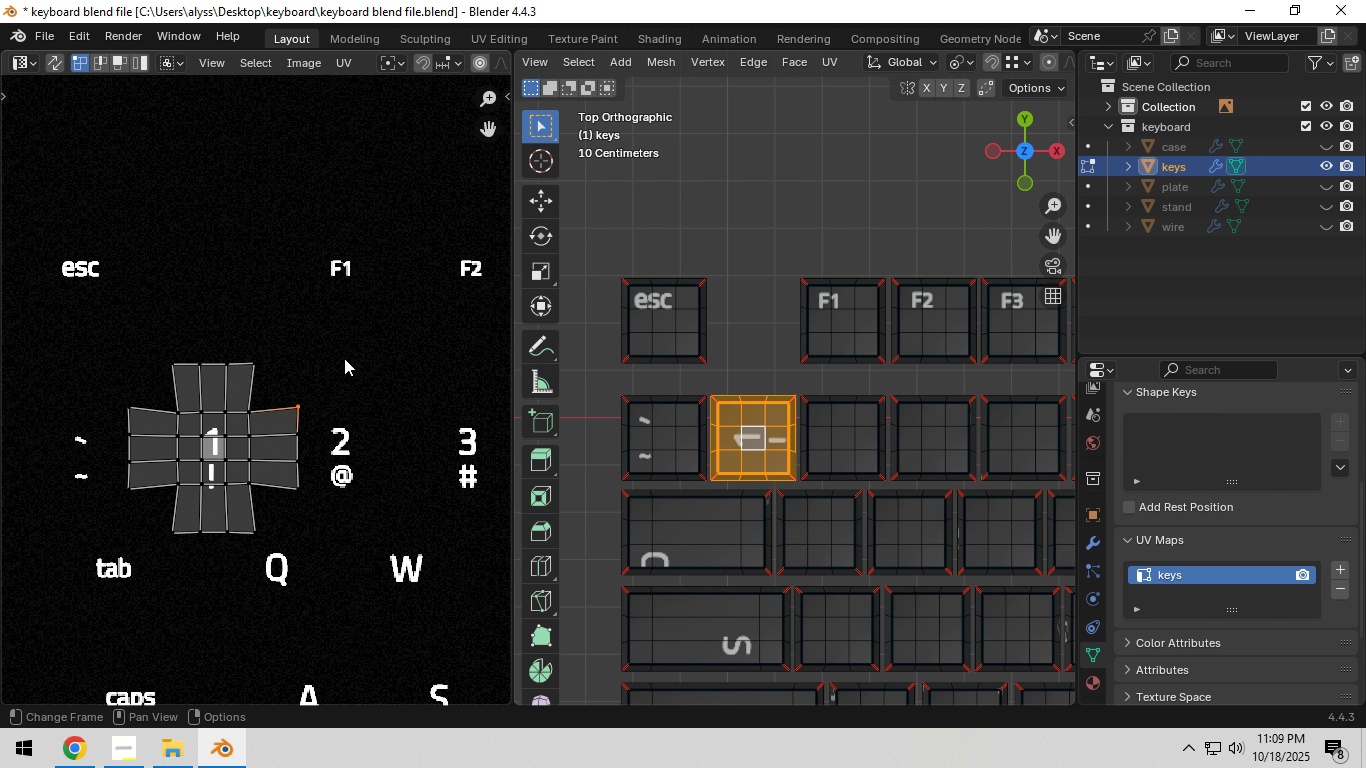 
key(Numpad9)
 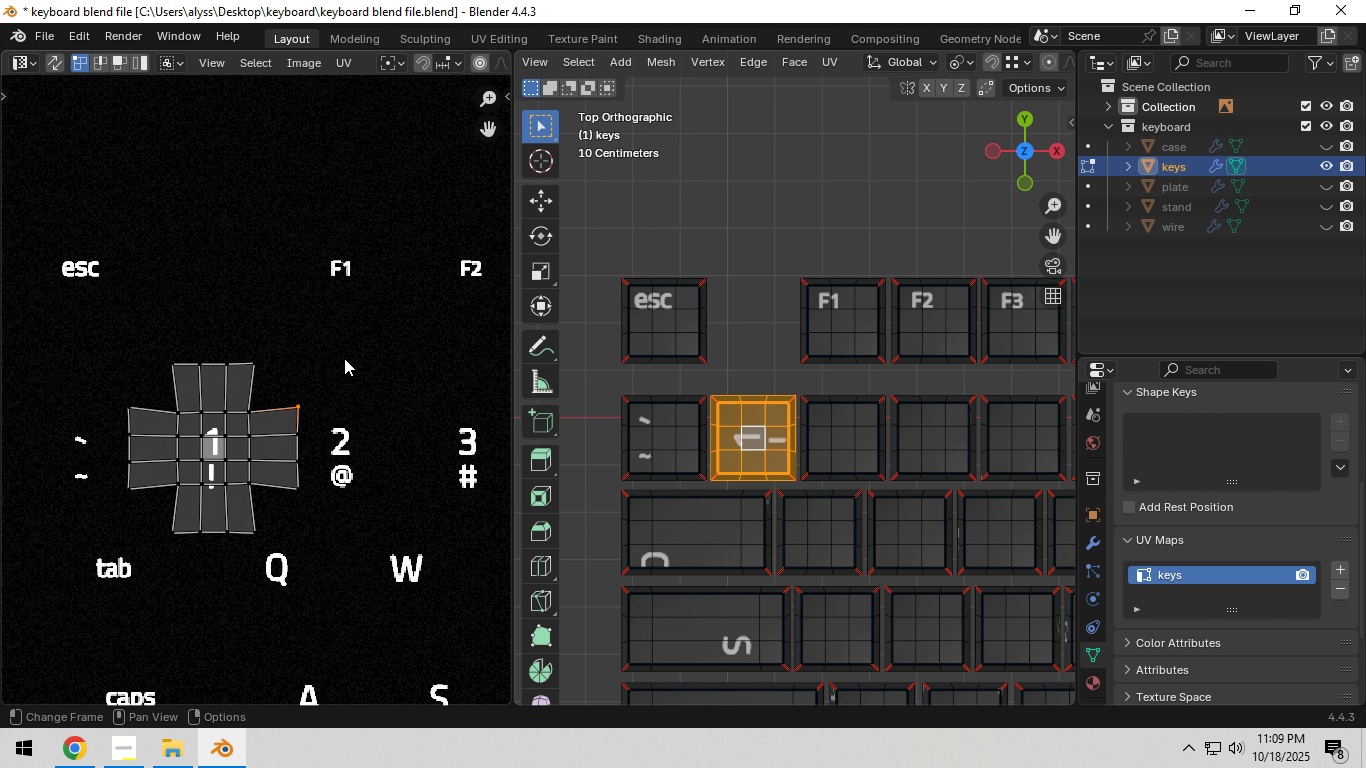 
key(Numpad0)
 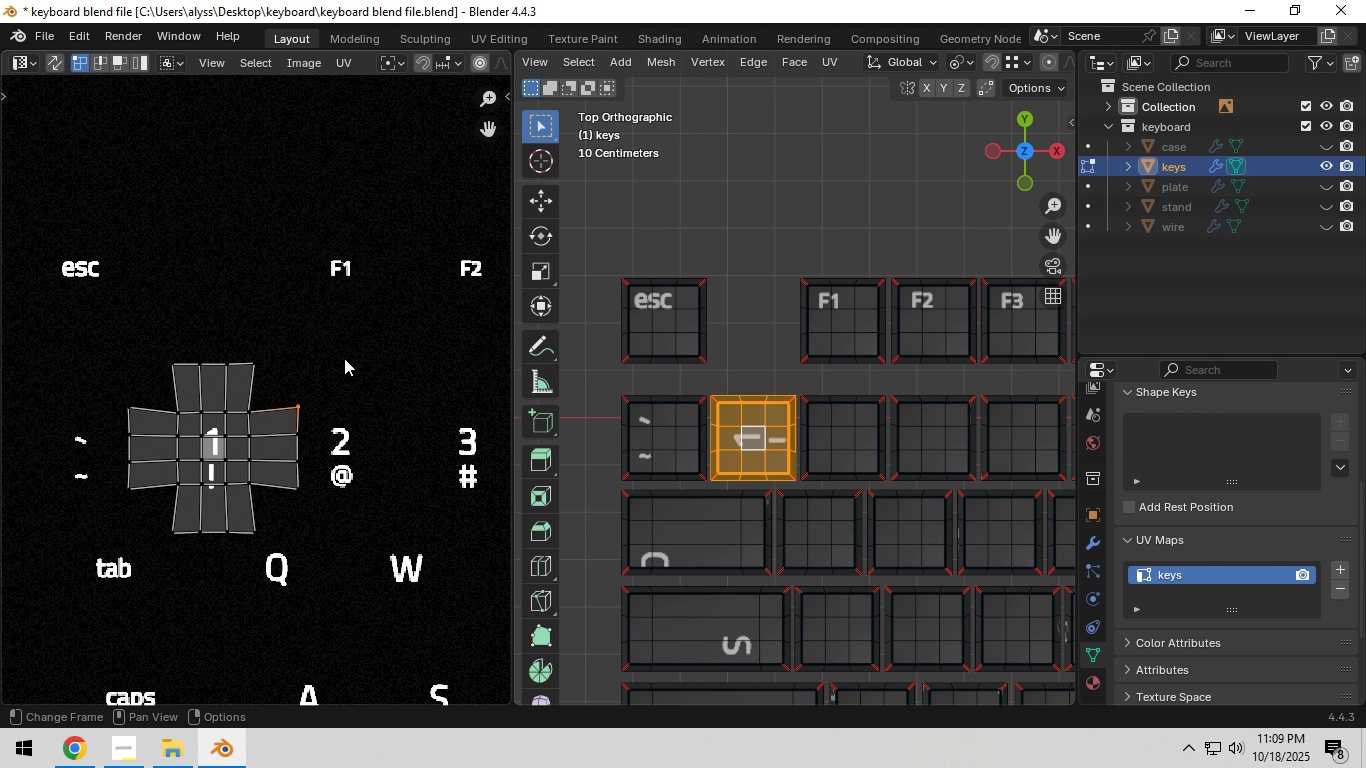 
left_click([344, 358])
 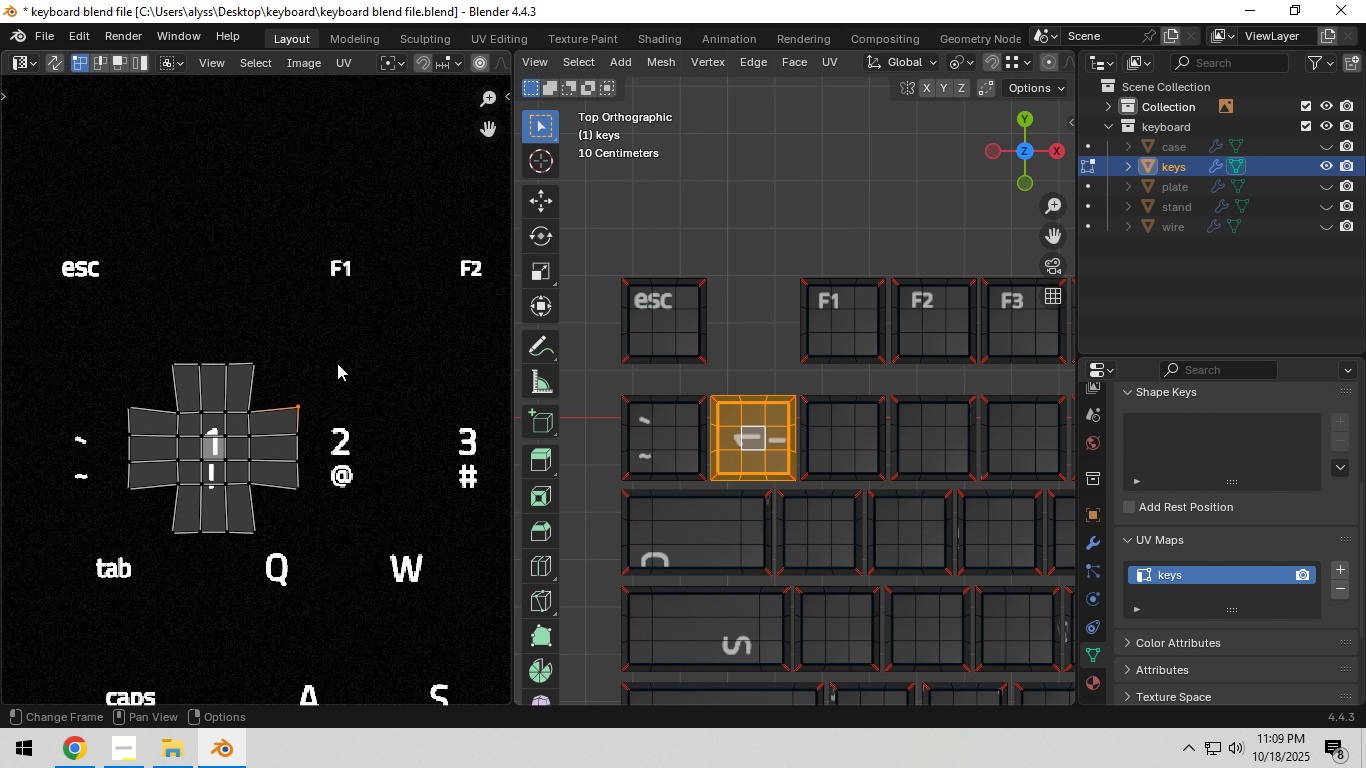 
type(ar-90)
key(NumpadEnter)
type(g)
 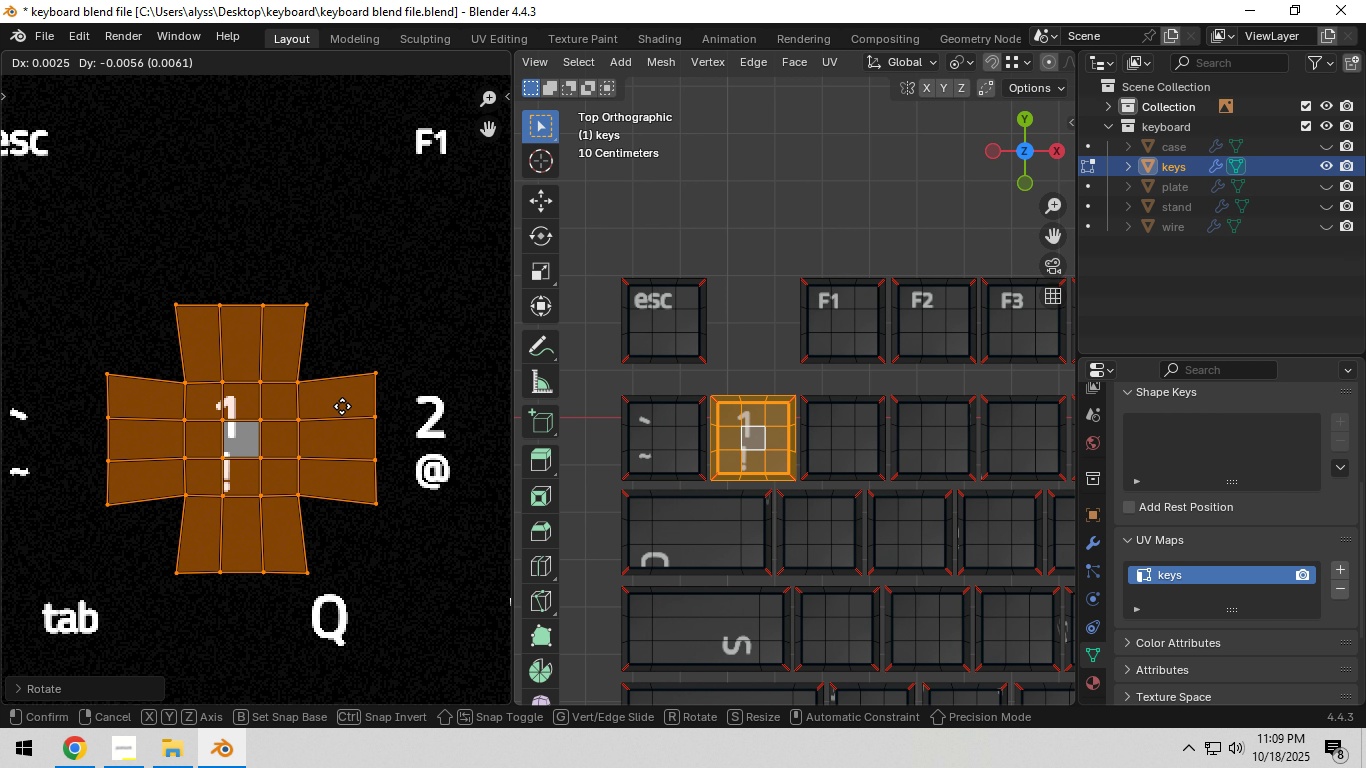 
scroll: coordinate [311, 421], scroll_direction: up, amount: 2.0
 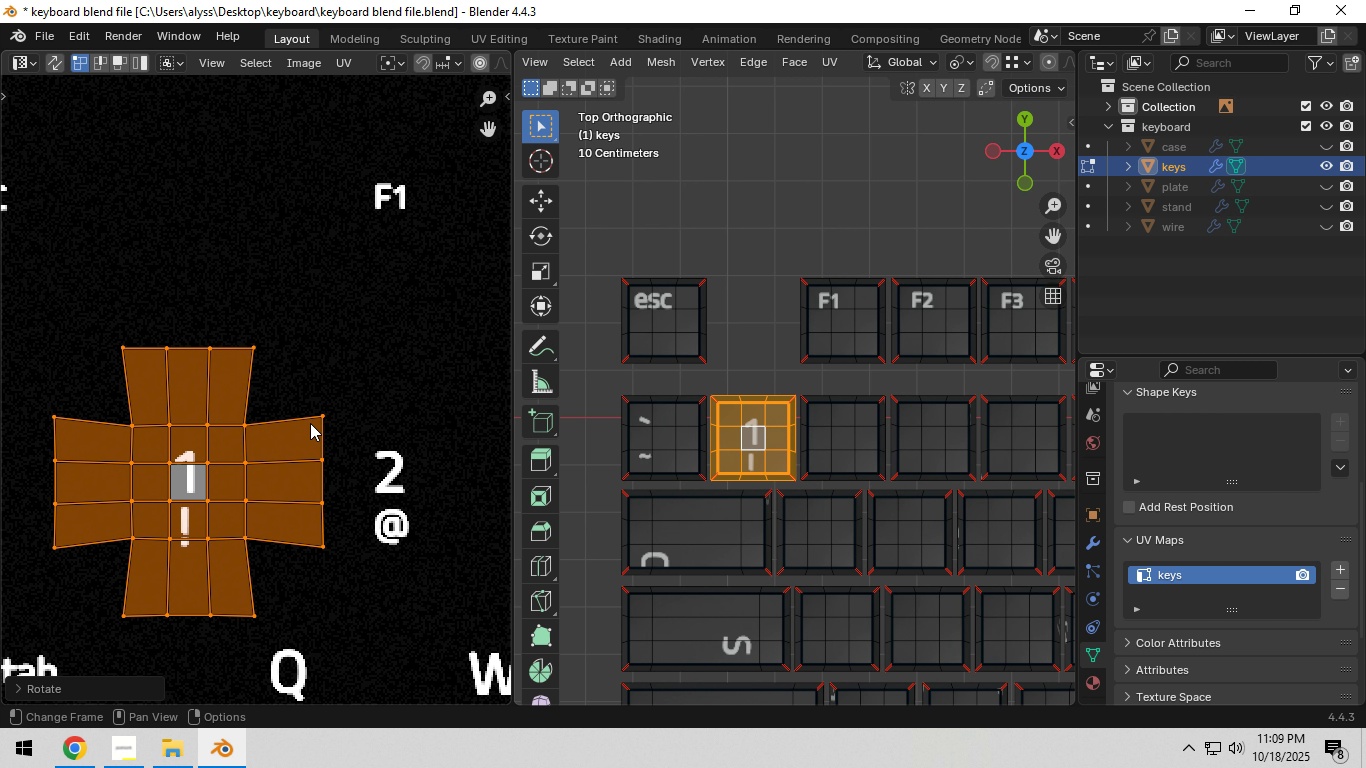 
left_click([352, 409])
 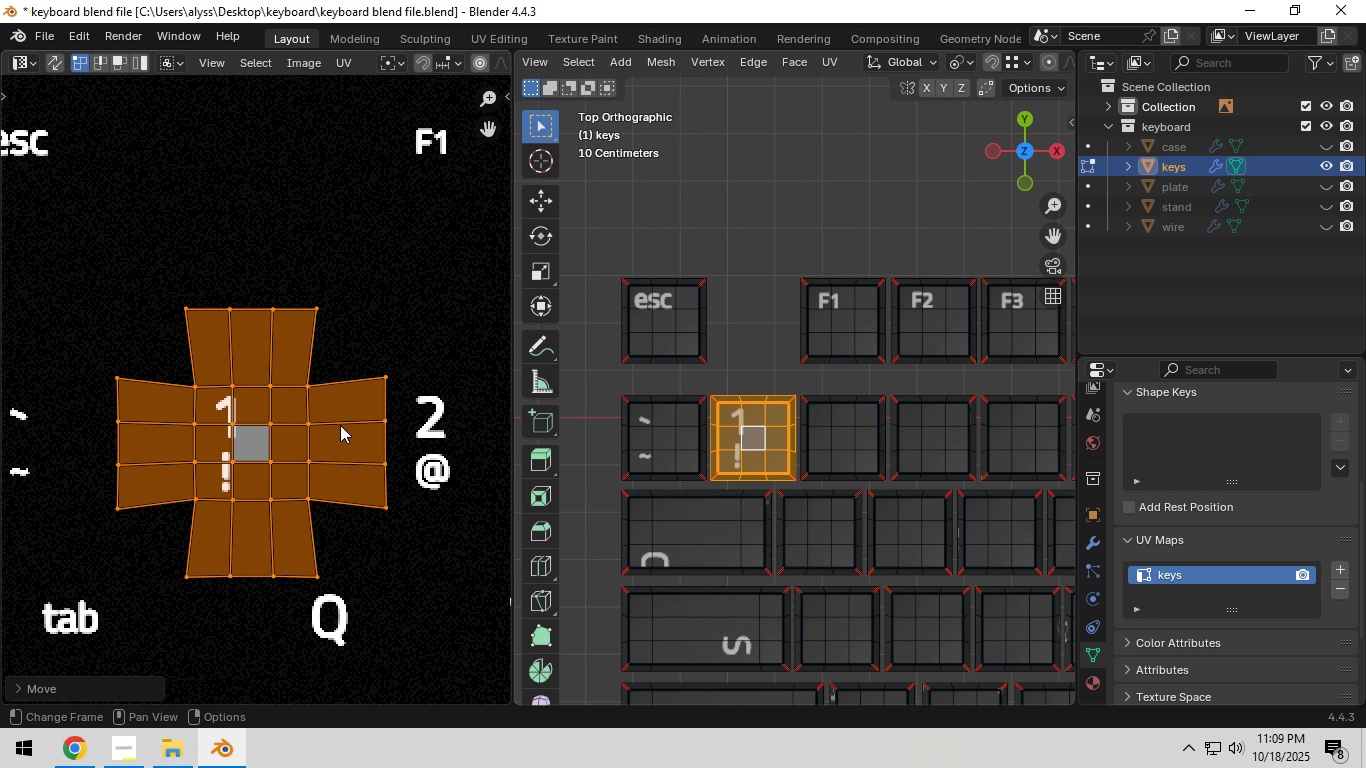 
key(S)
 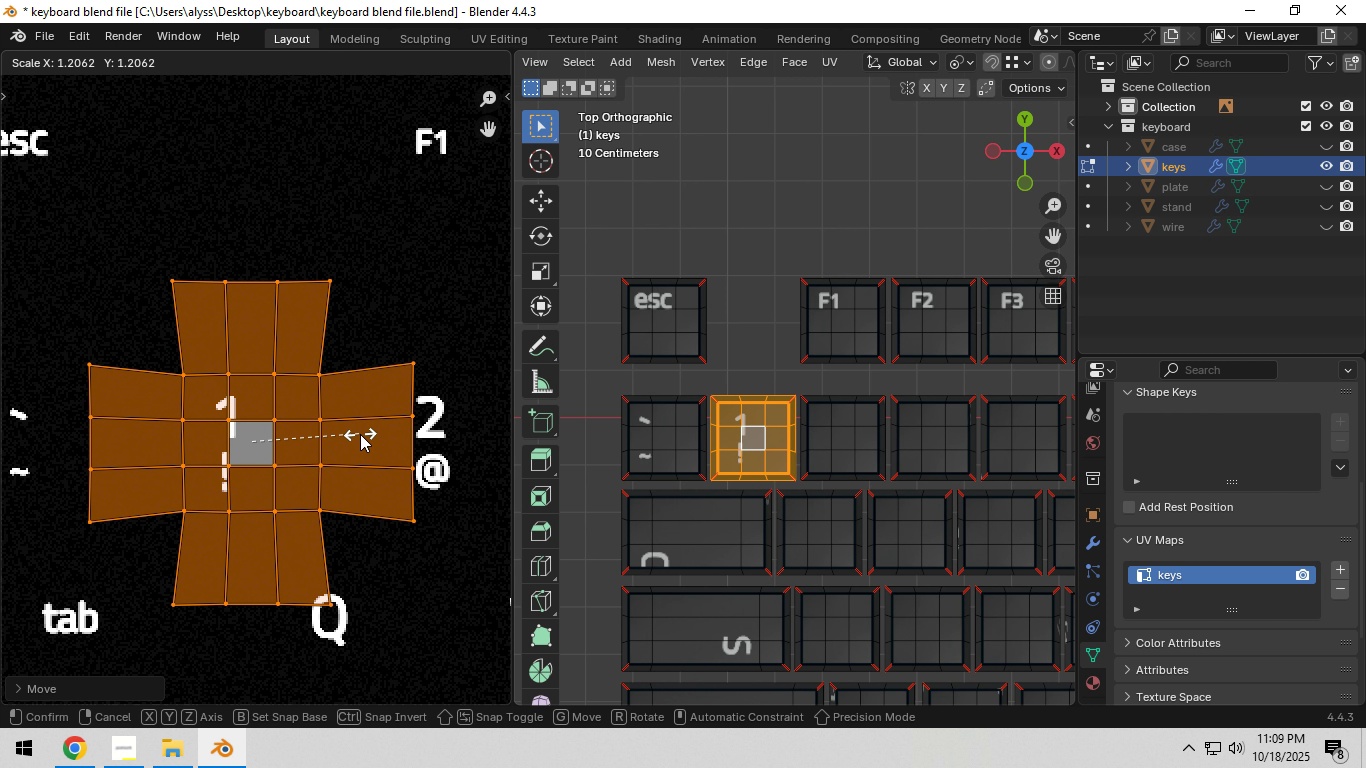 
left_click([360, 434])
 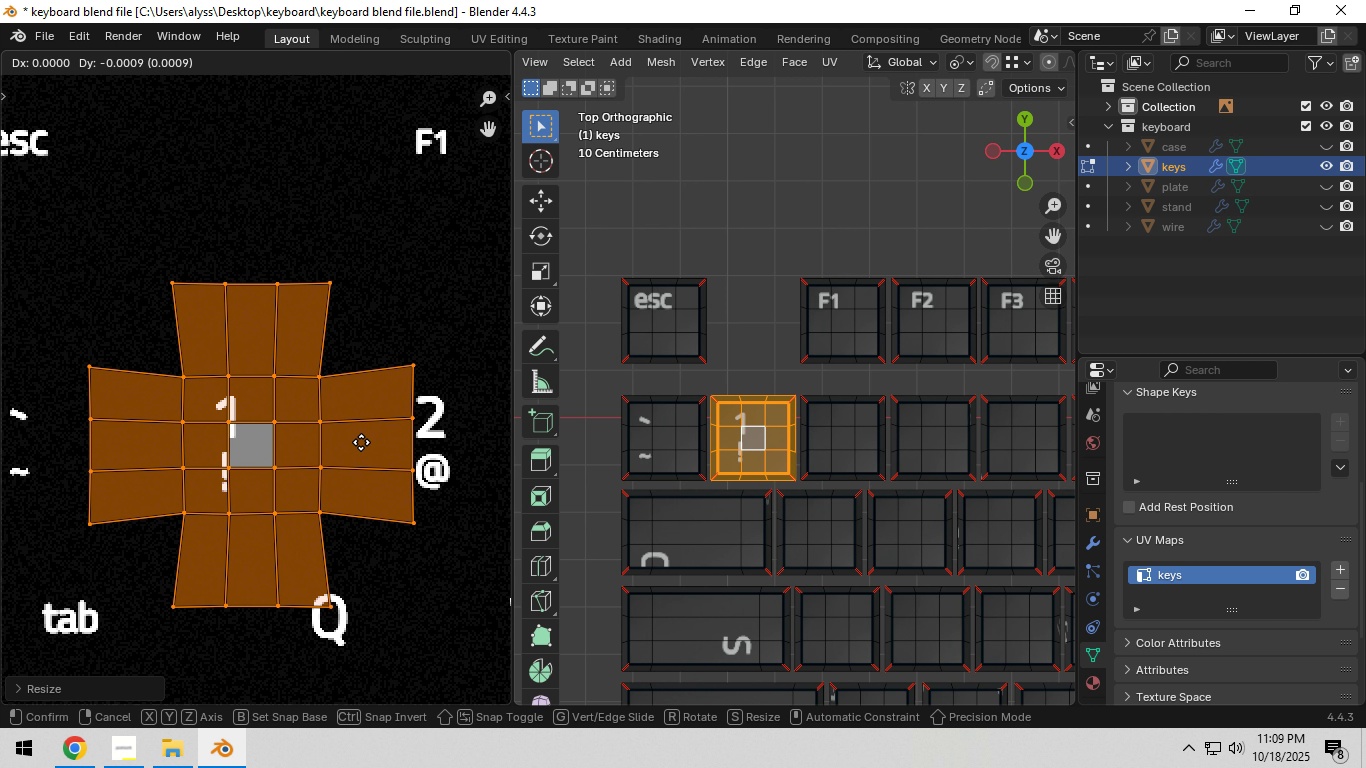 
key(G)
 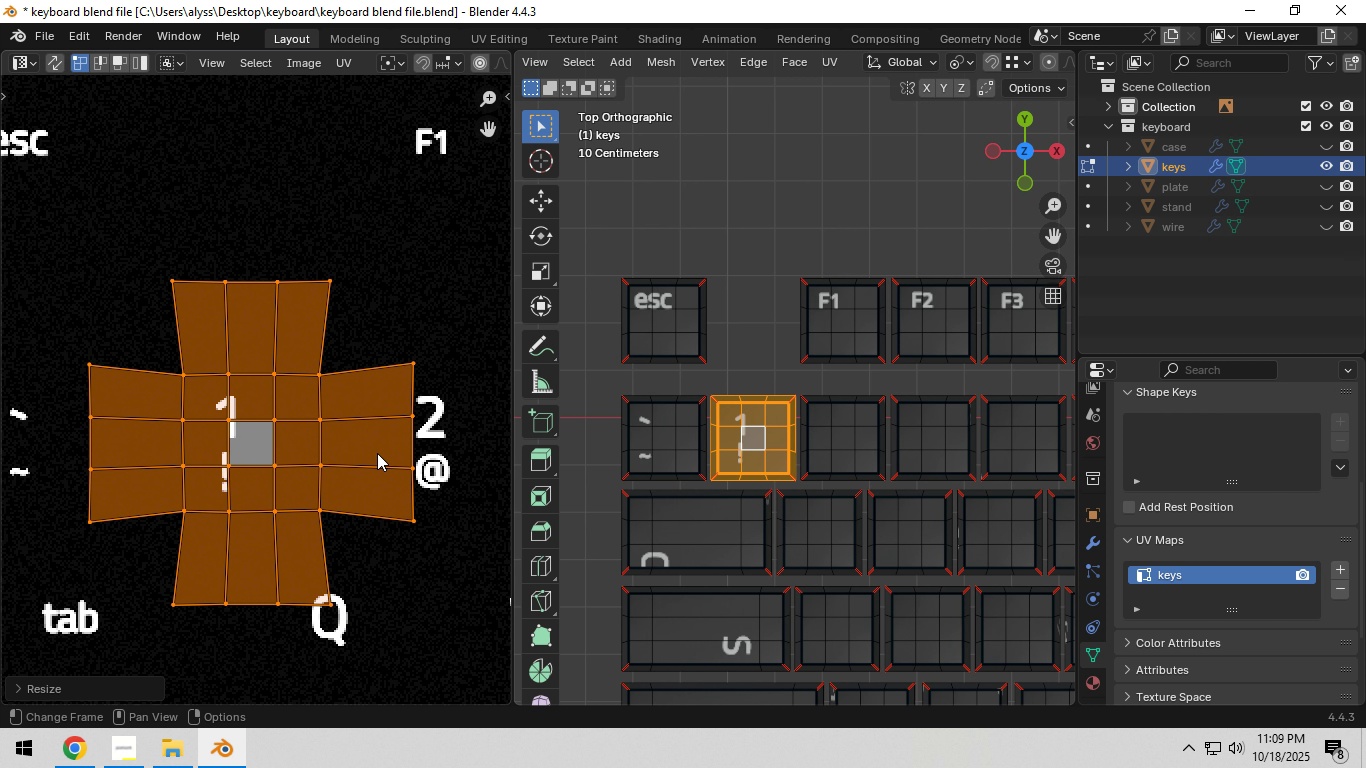 
right_click([377, 453])
 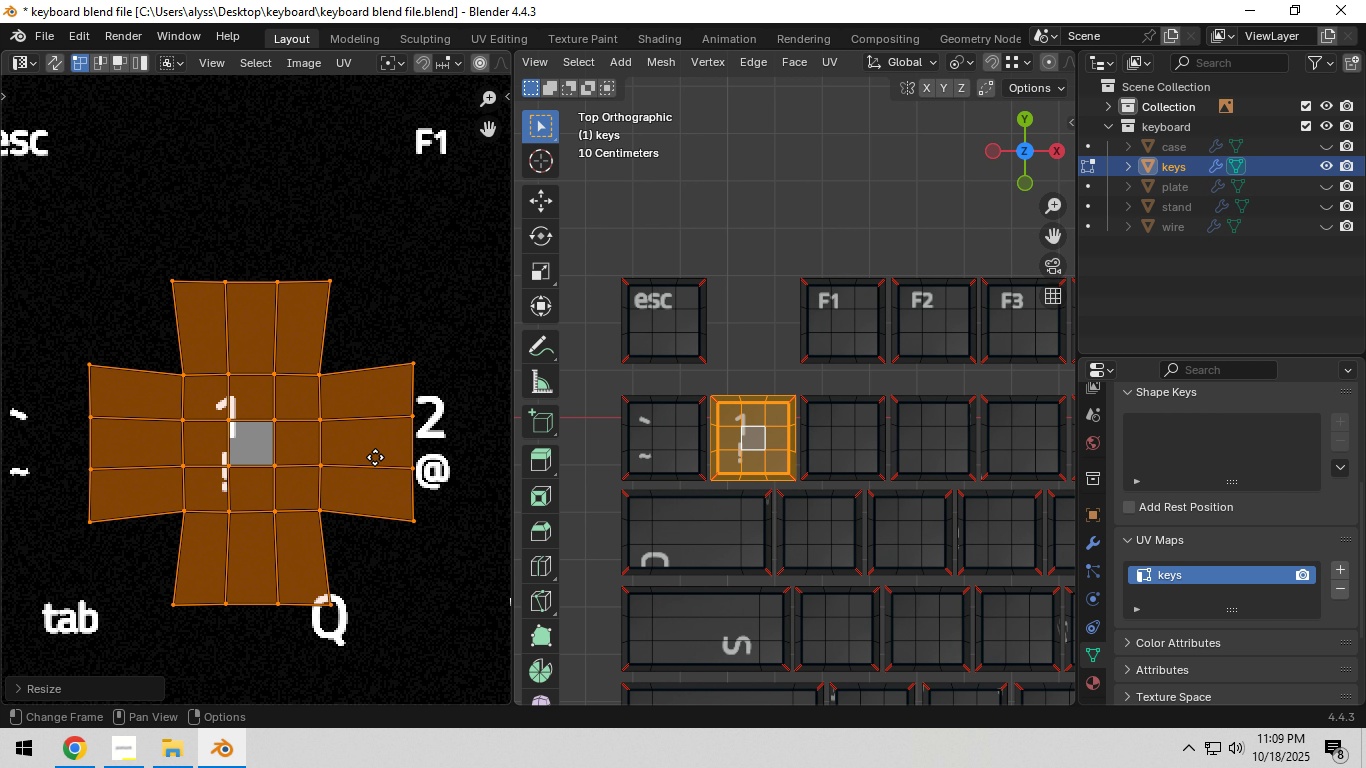 
key(G)
 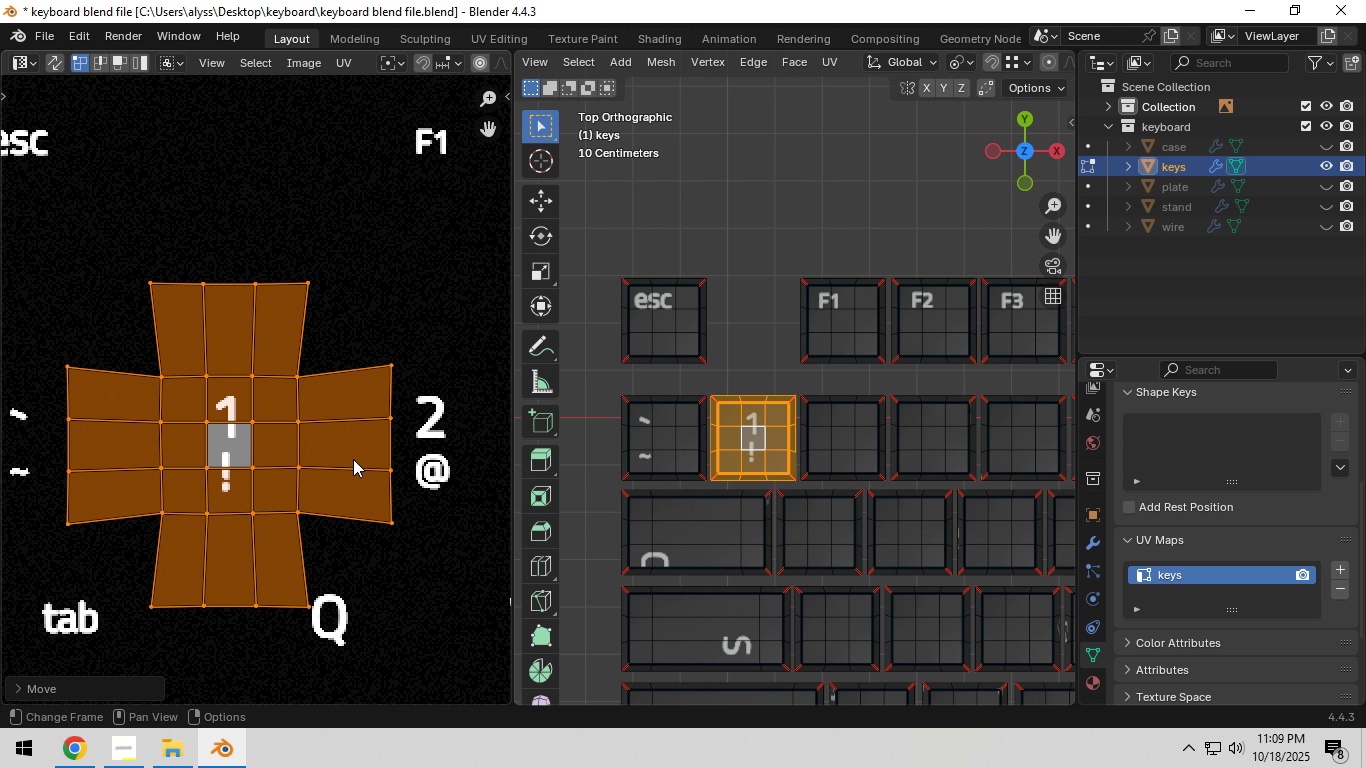 
wait(9.56)
 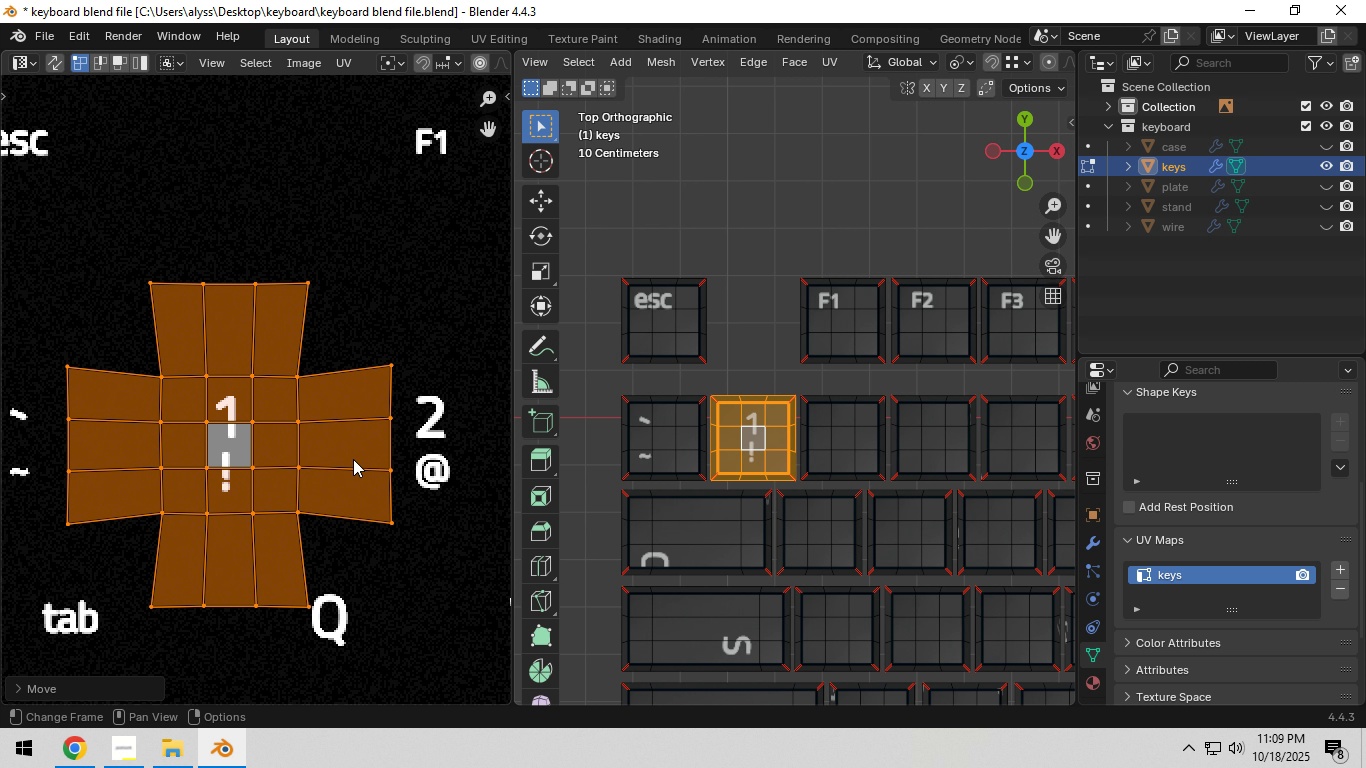 
left_click([353, 459])
 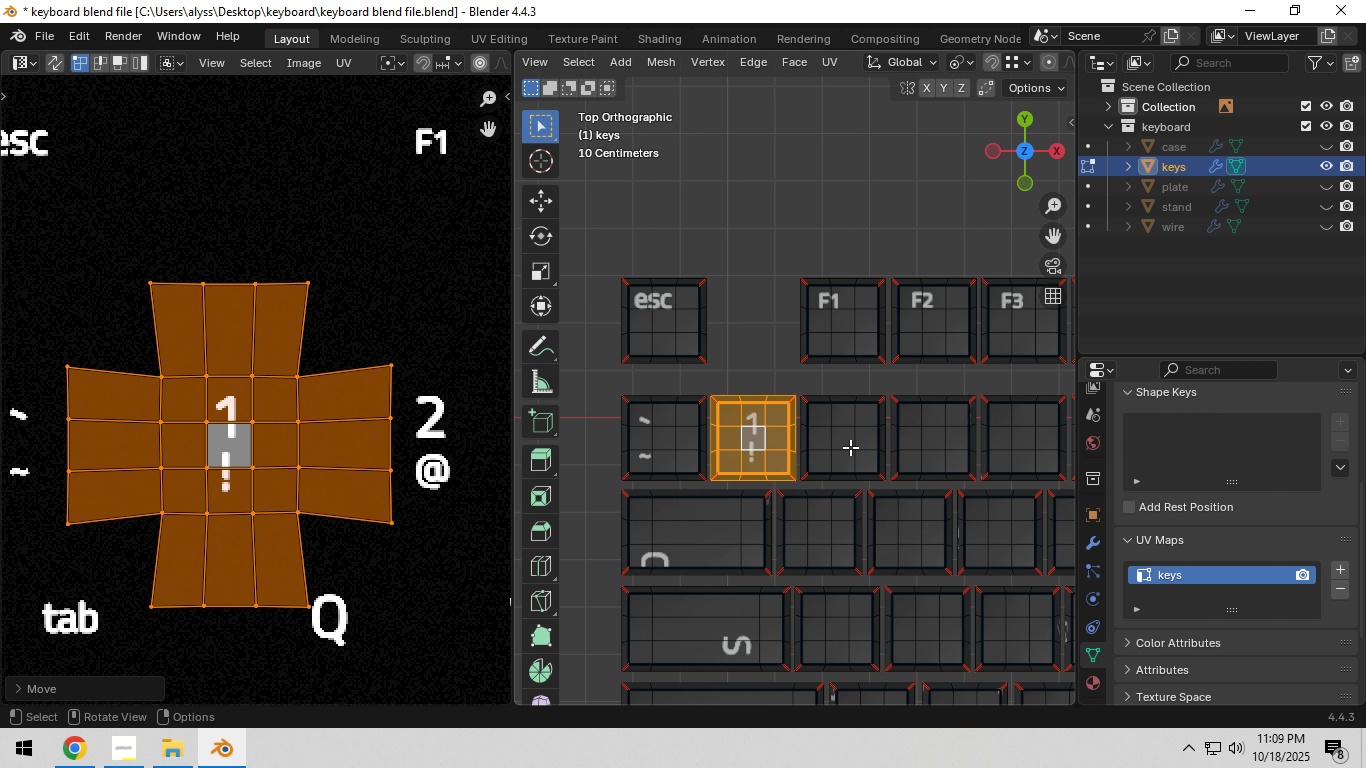 
left_click([846, 440])
 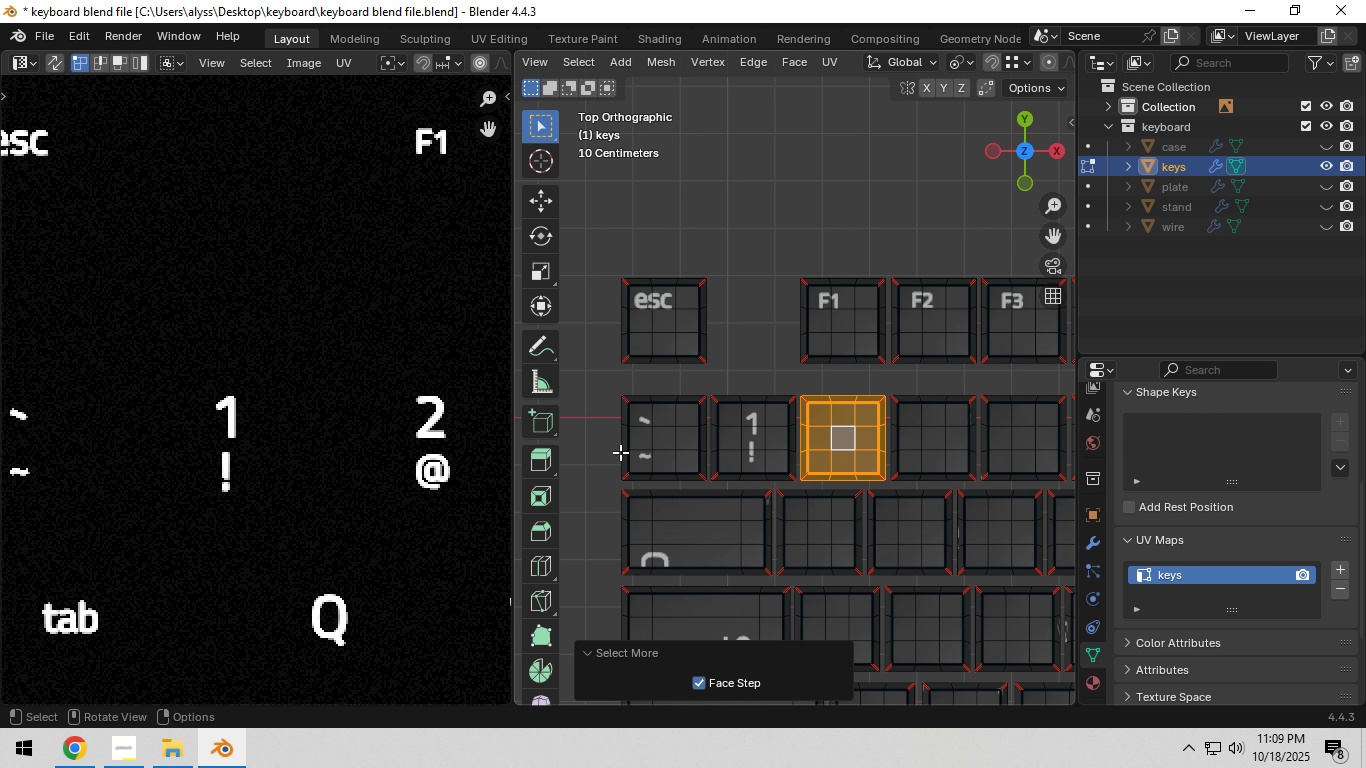 
scroll: coordinate [316, 434], scroll_direction: down, amount: 12.0
 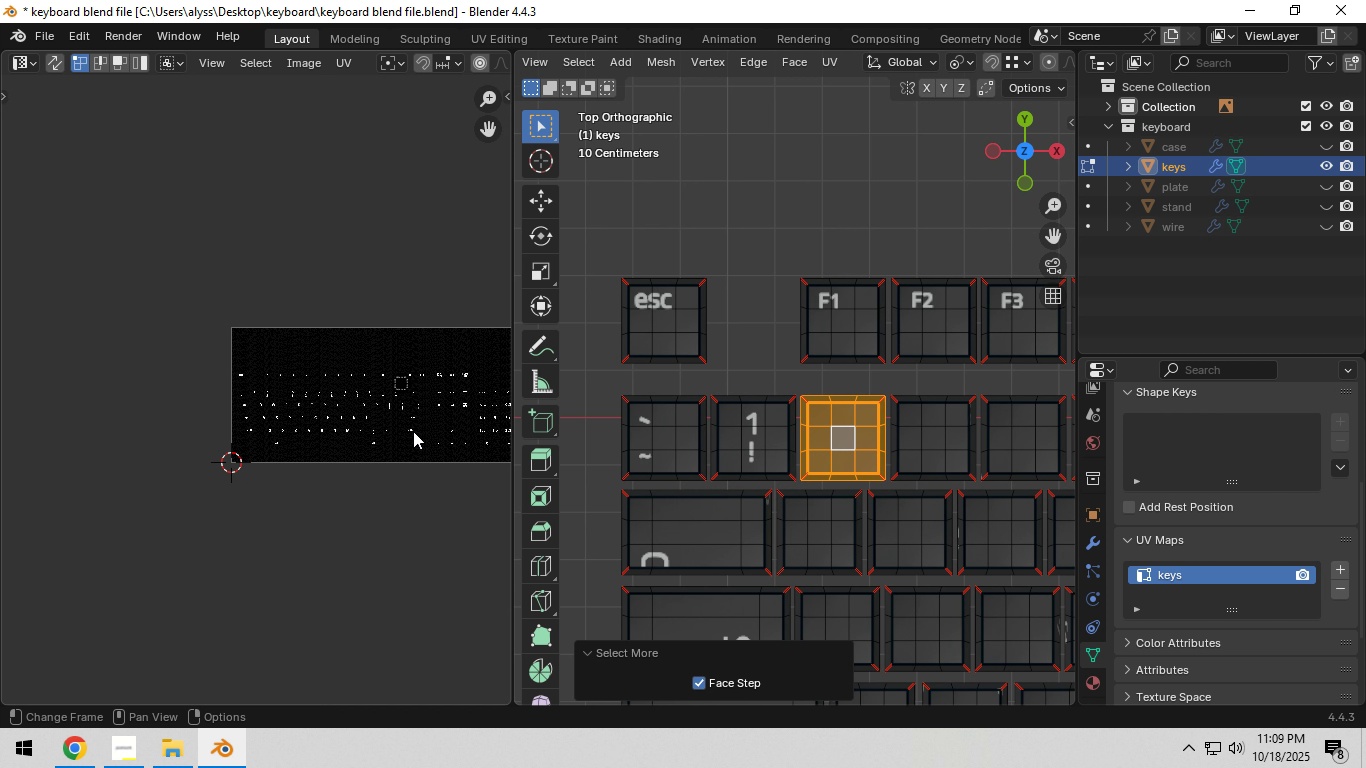 
type(agg)
 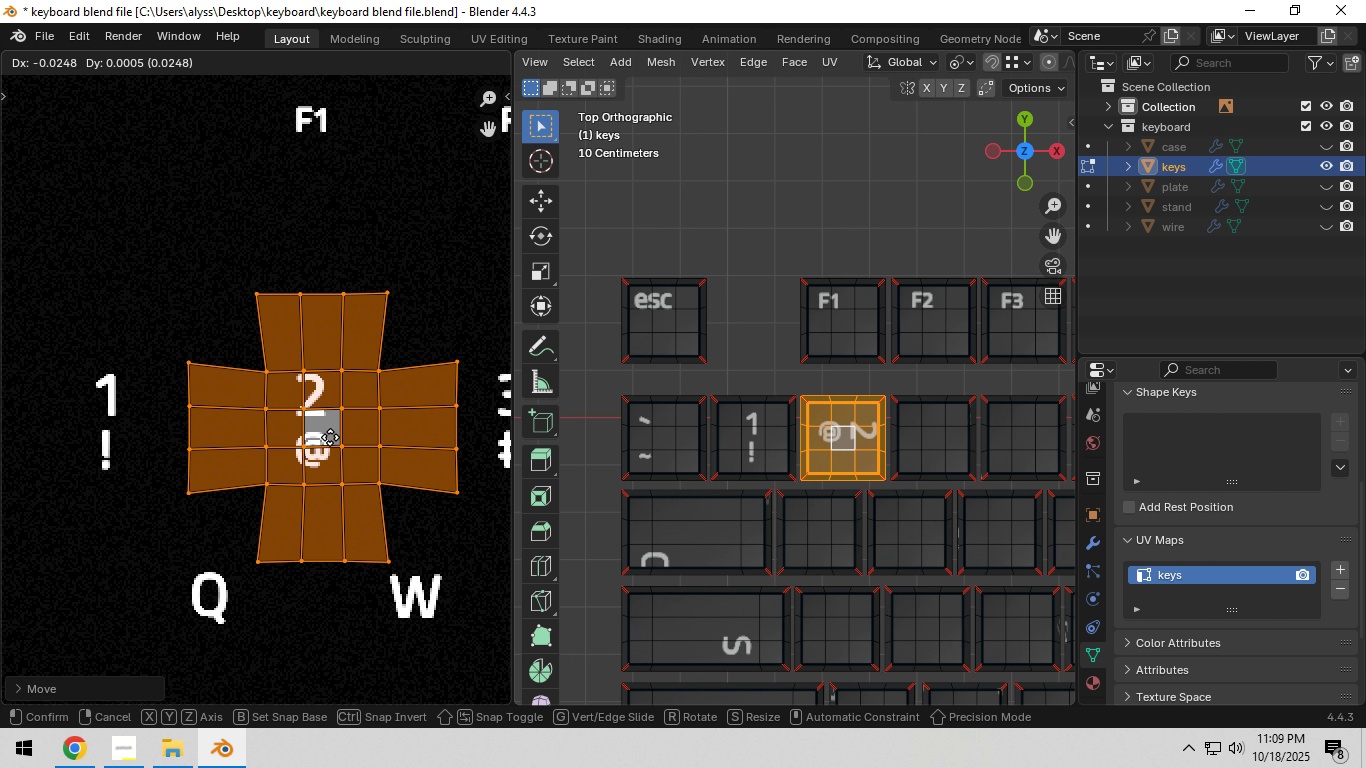 
scroll: coordinate [370, 430], scroll_direction: up, amount: 12.0
 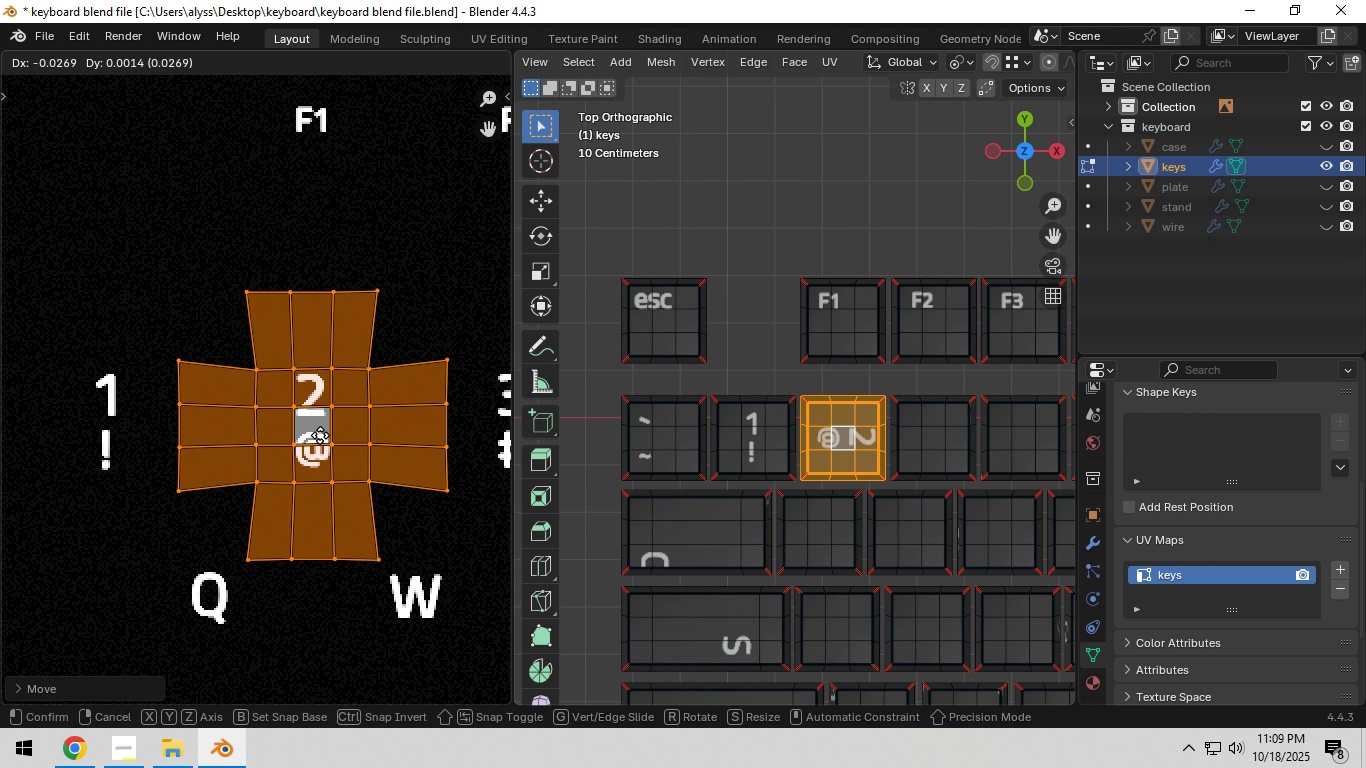 
left_click([320, 435])
 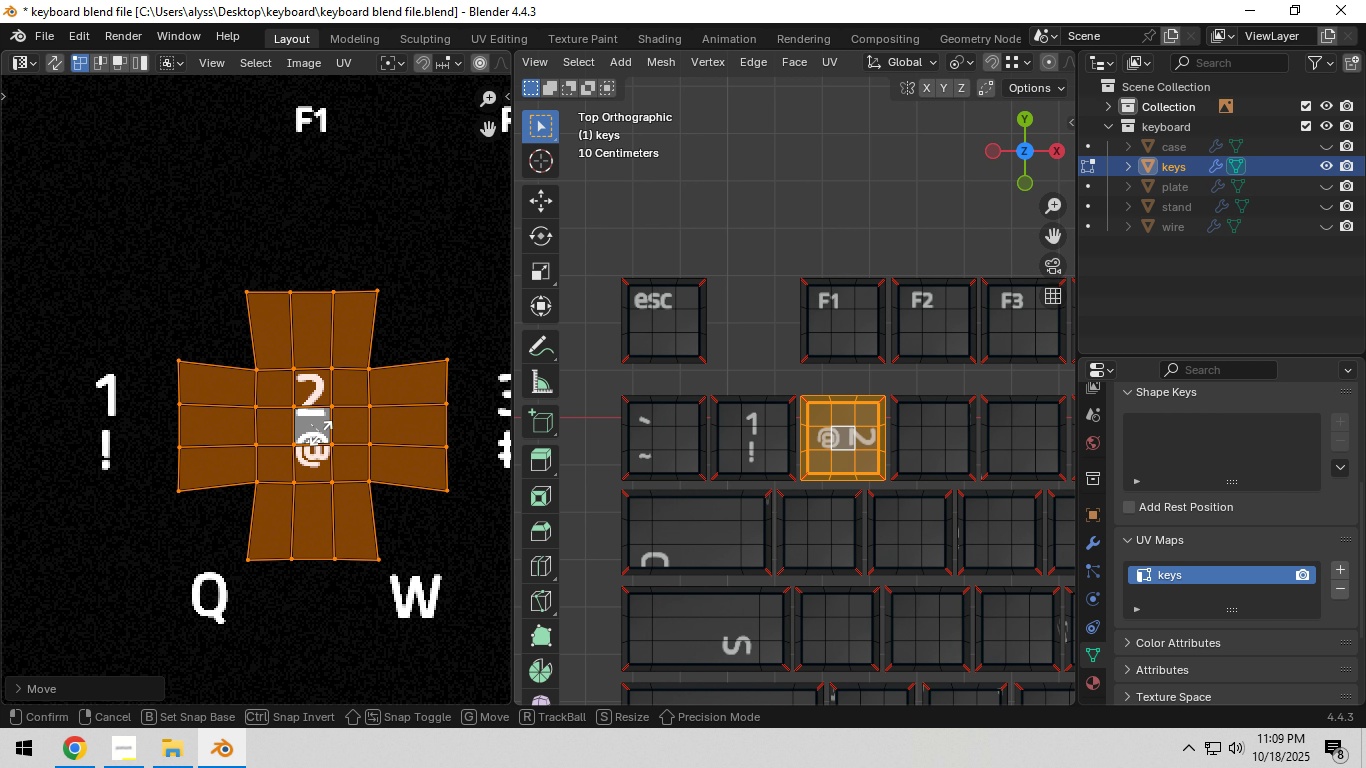 
key(R)
 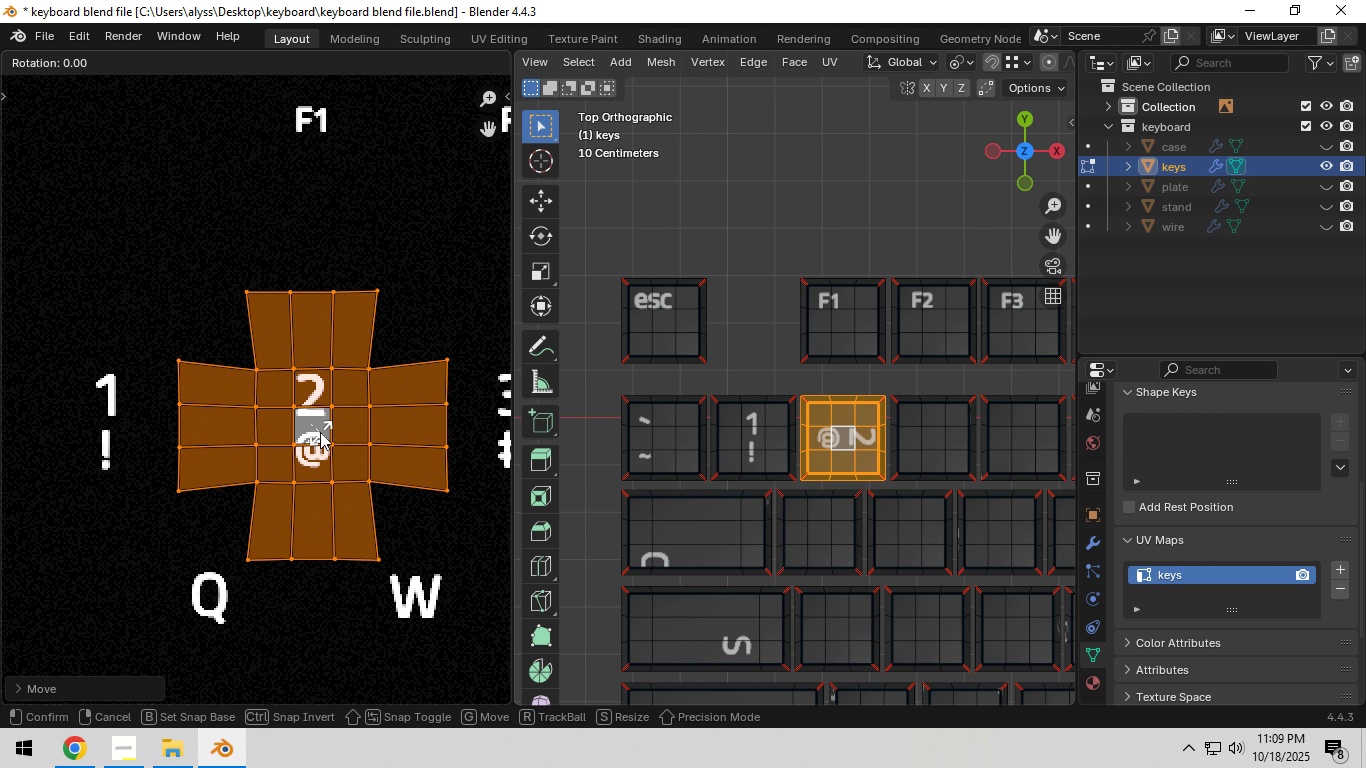 
key(NumpadSubtract)
 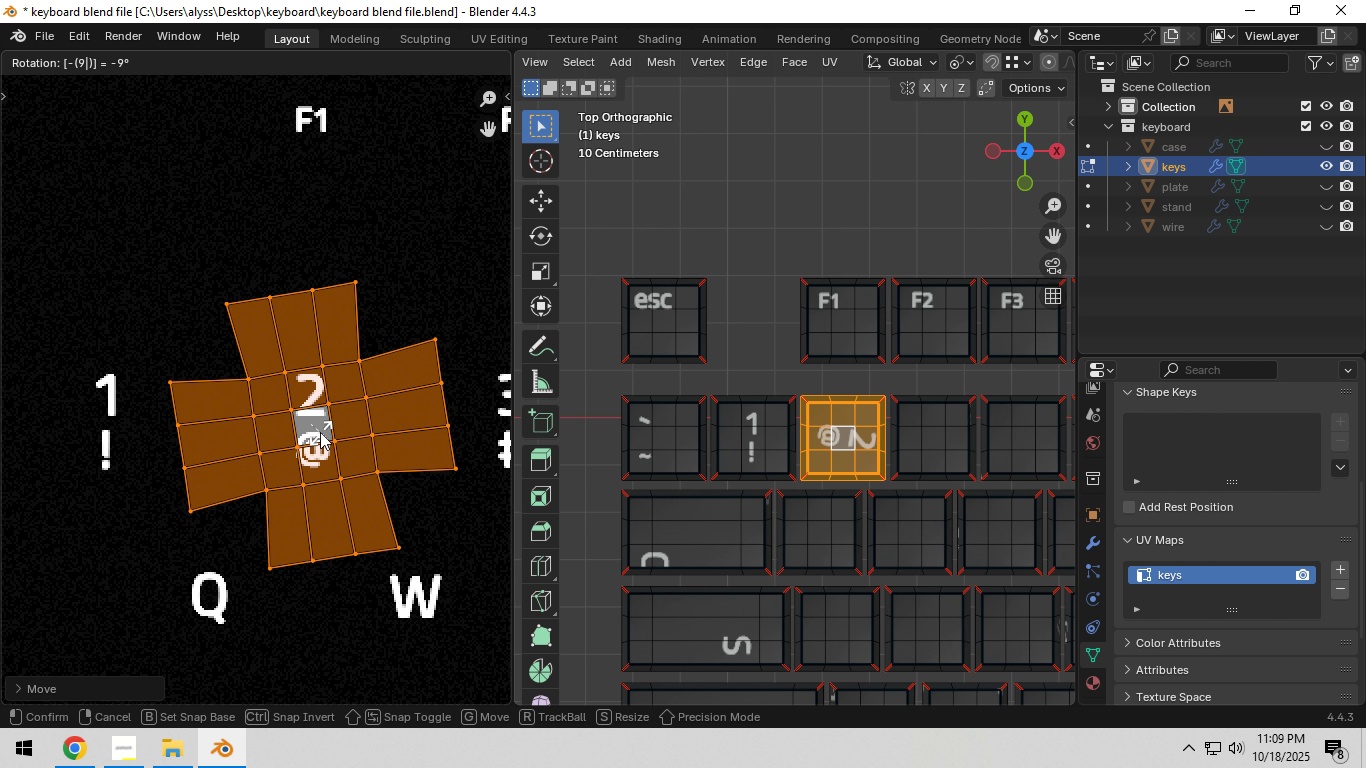 
key(Numpad9)
 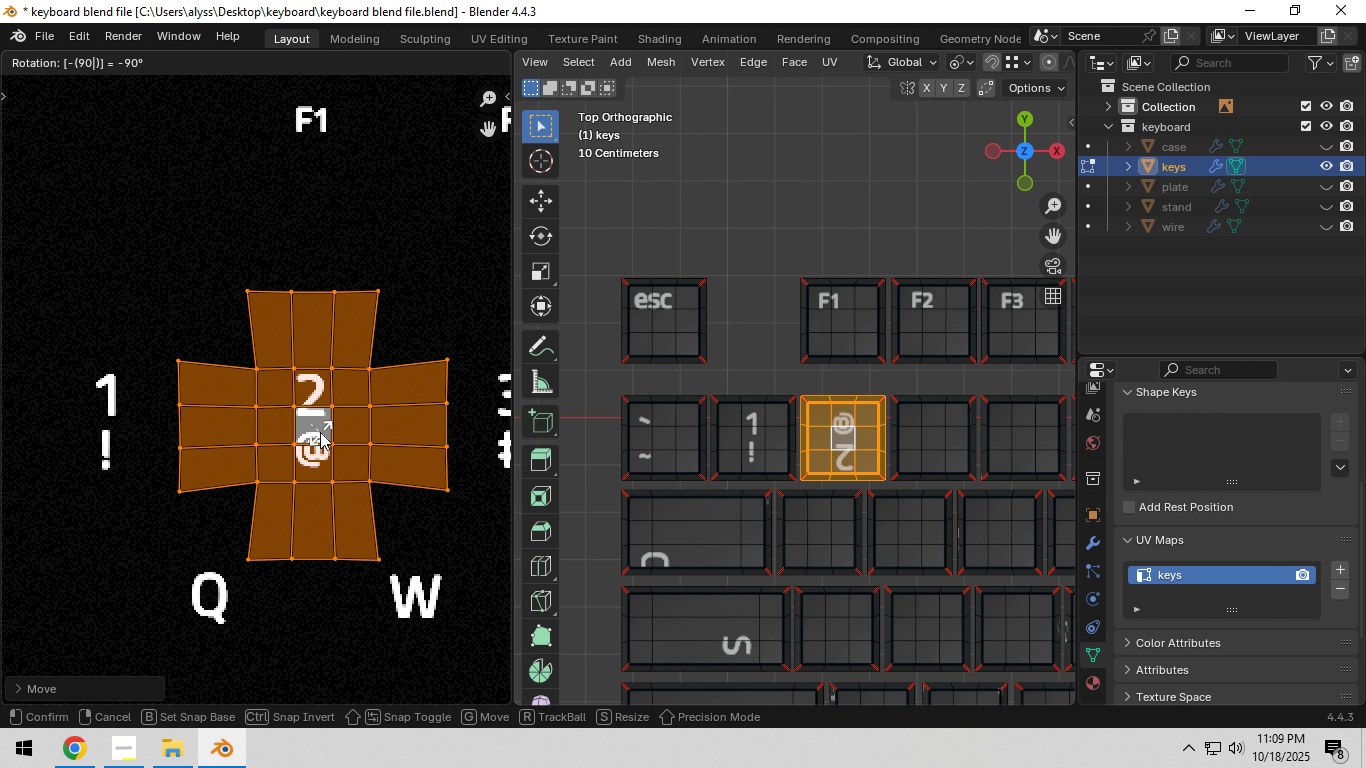 
key(Numpad0)
 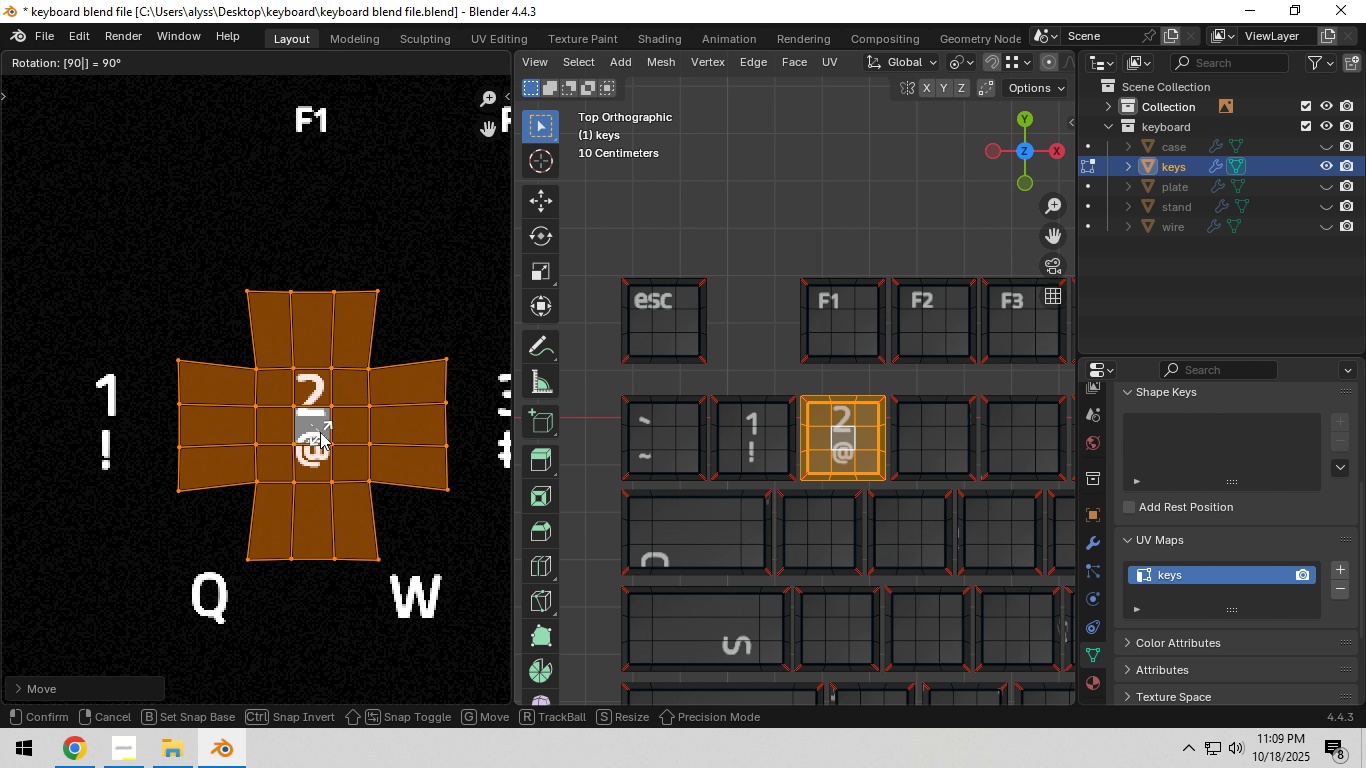 
key(NumpadSubtract)
 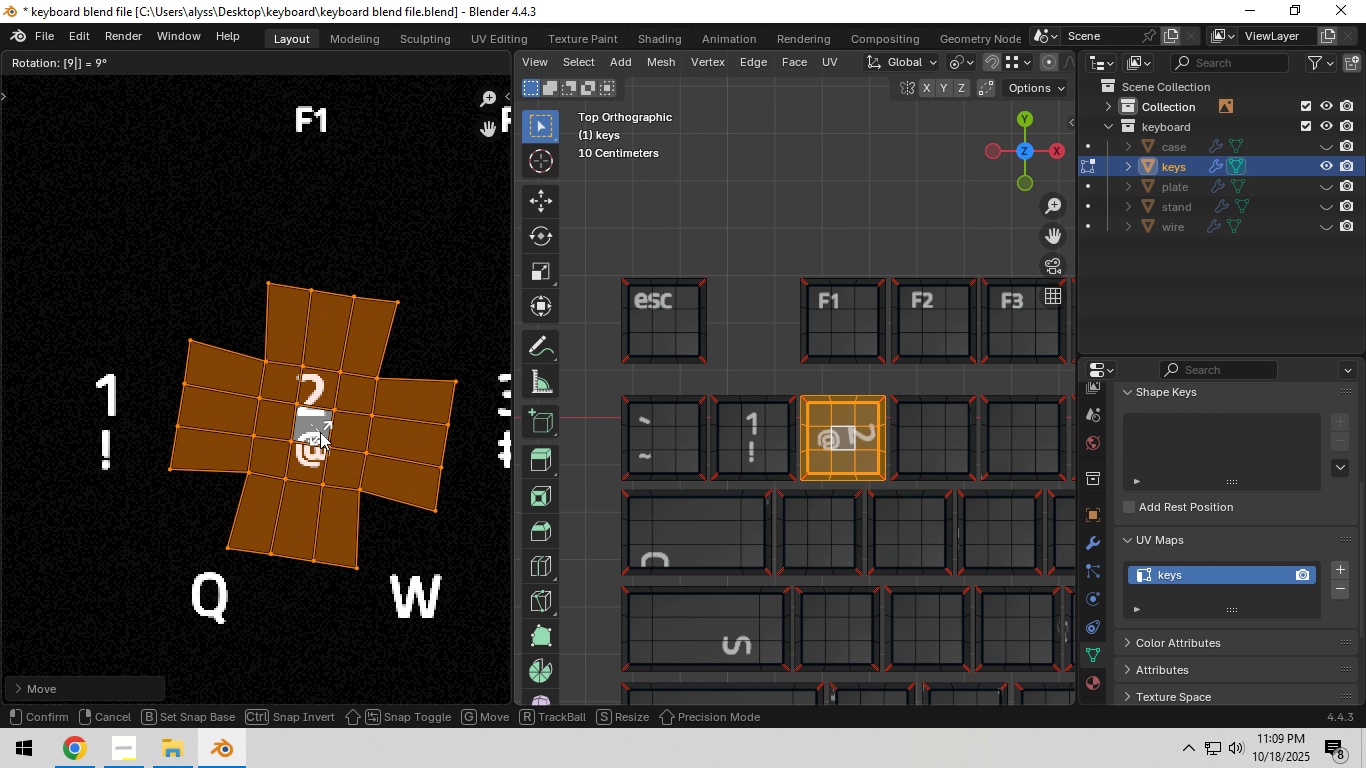 
key(Backspace)
 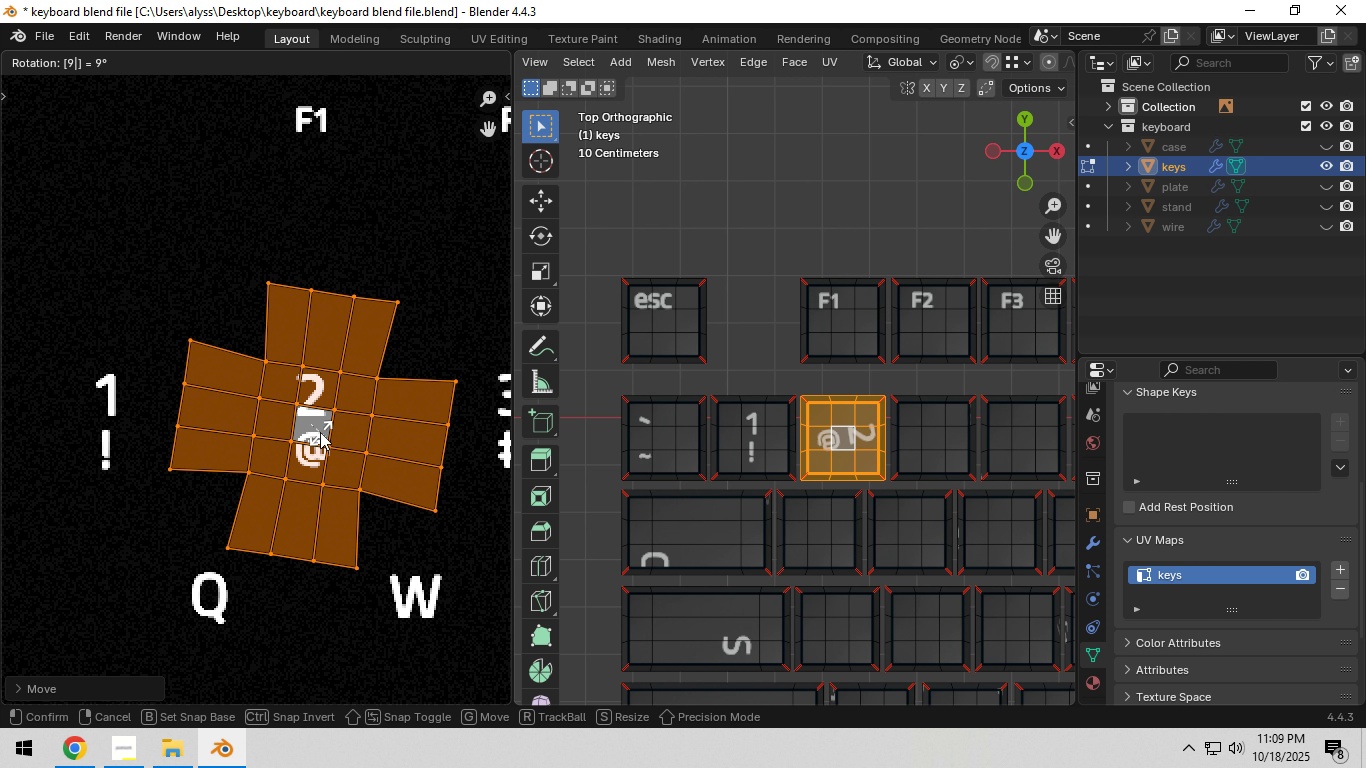 
key(Backspace)
 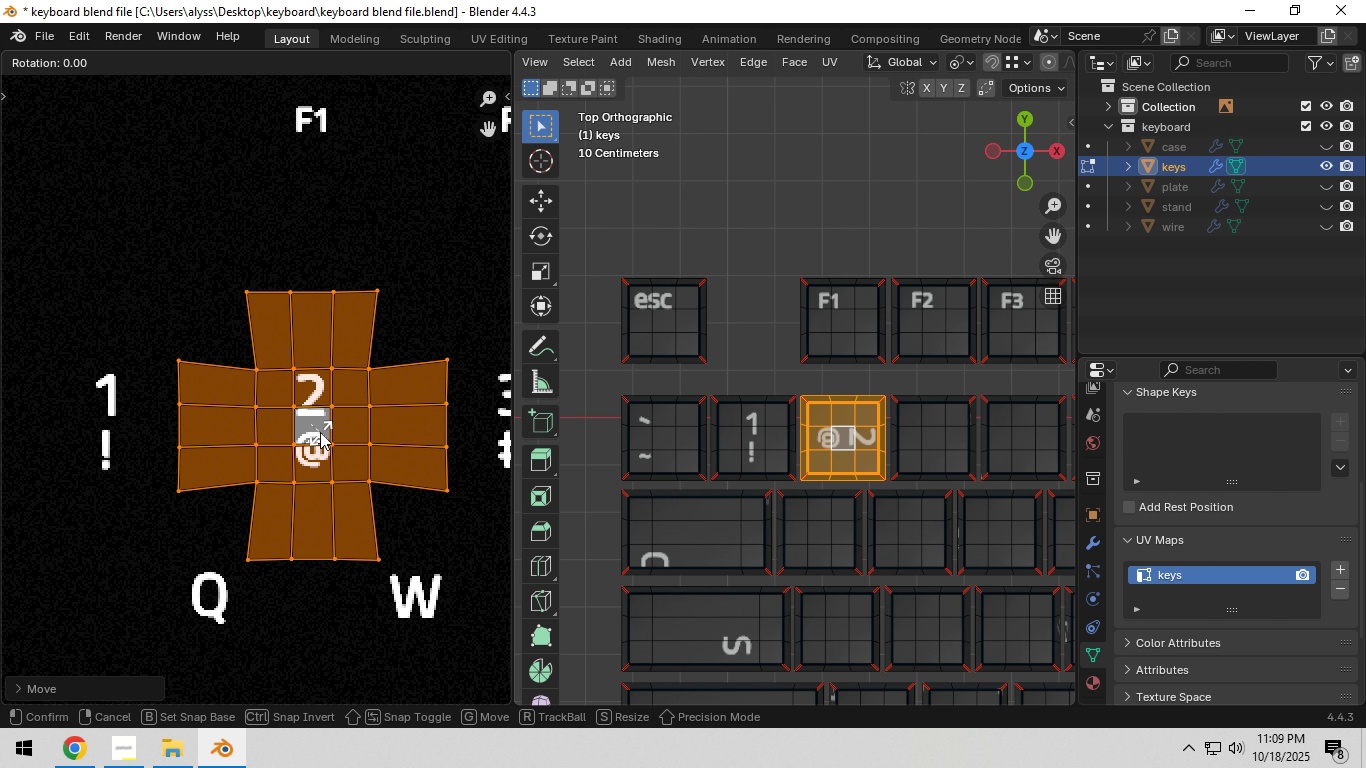 
key(Backspace)
 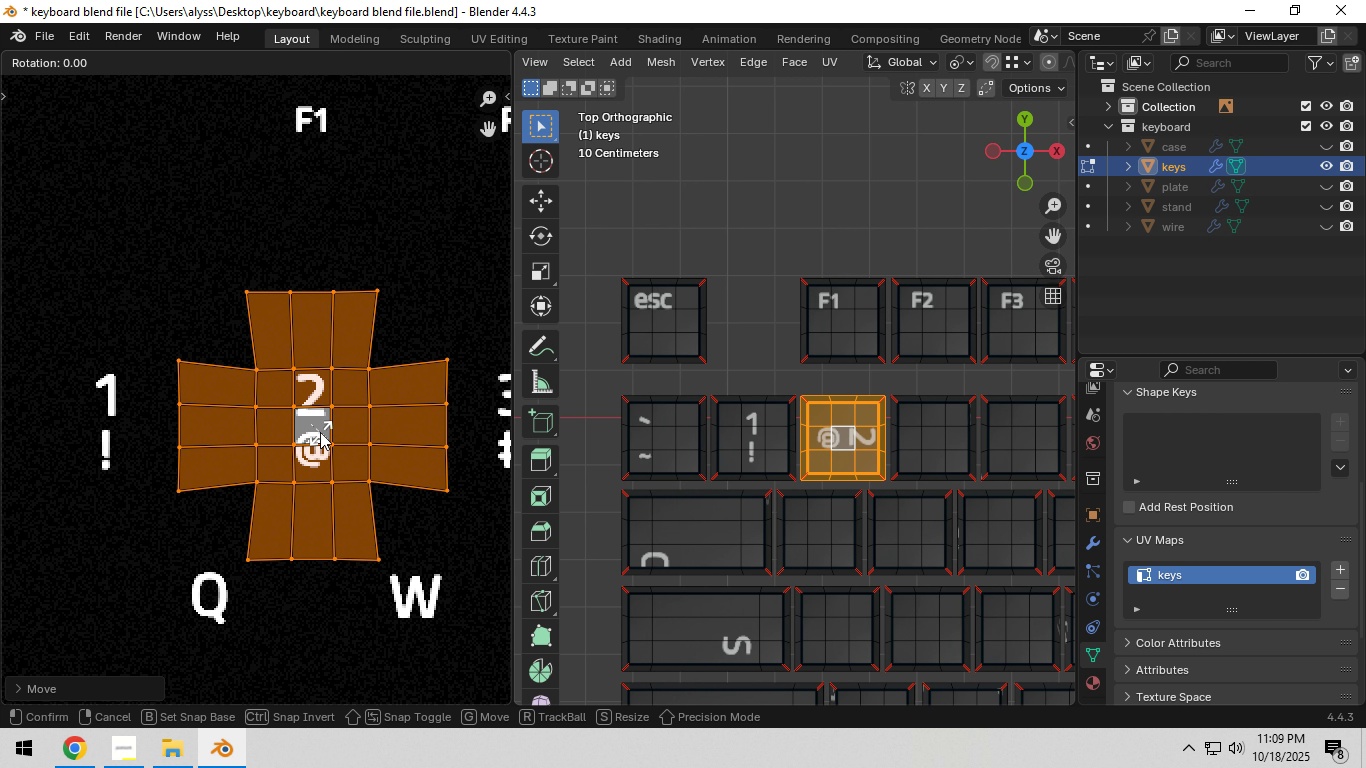 
key(Backspace)
 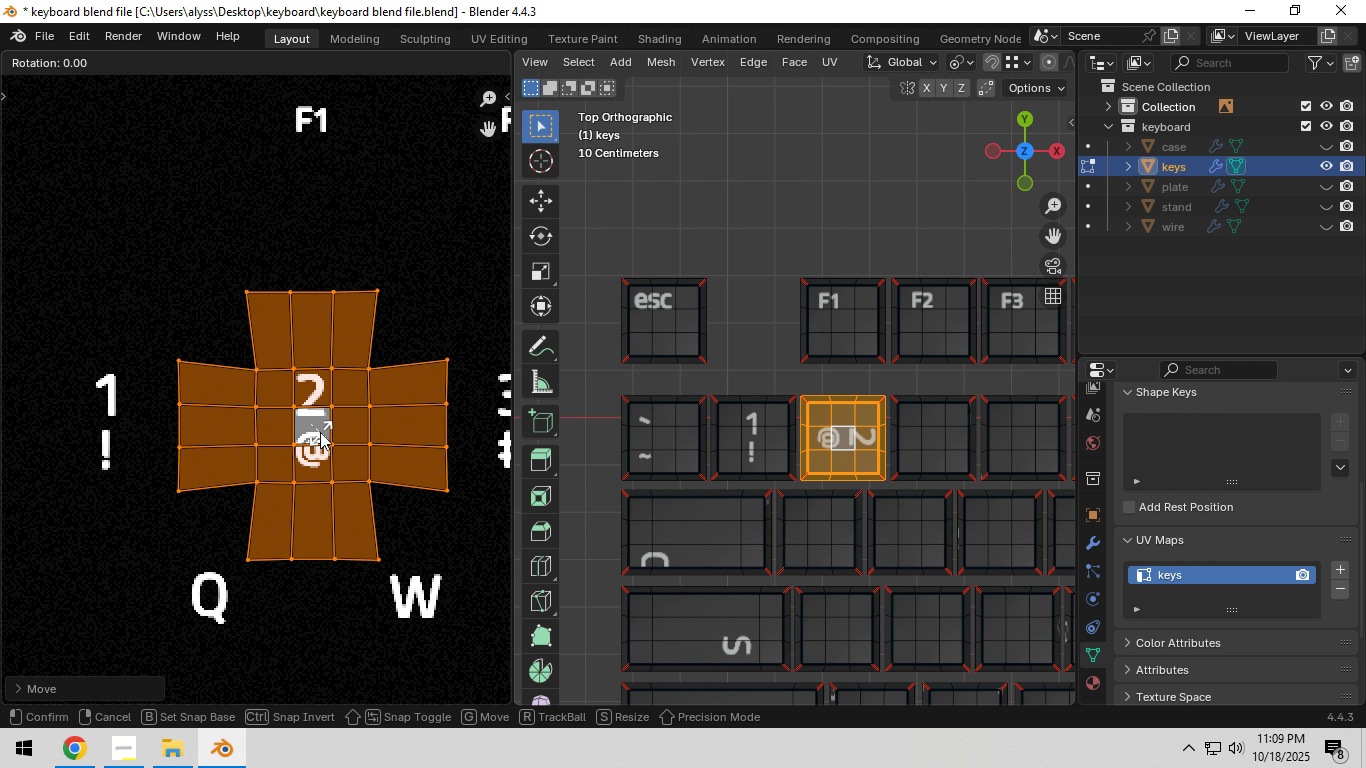 
key(Backspace)
 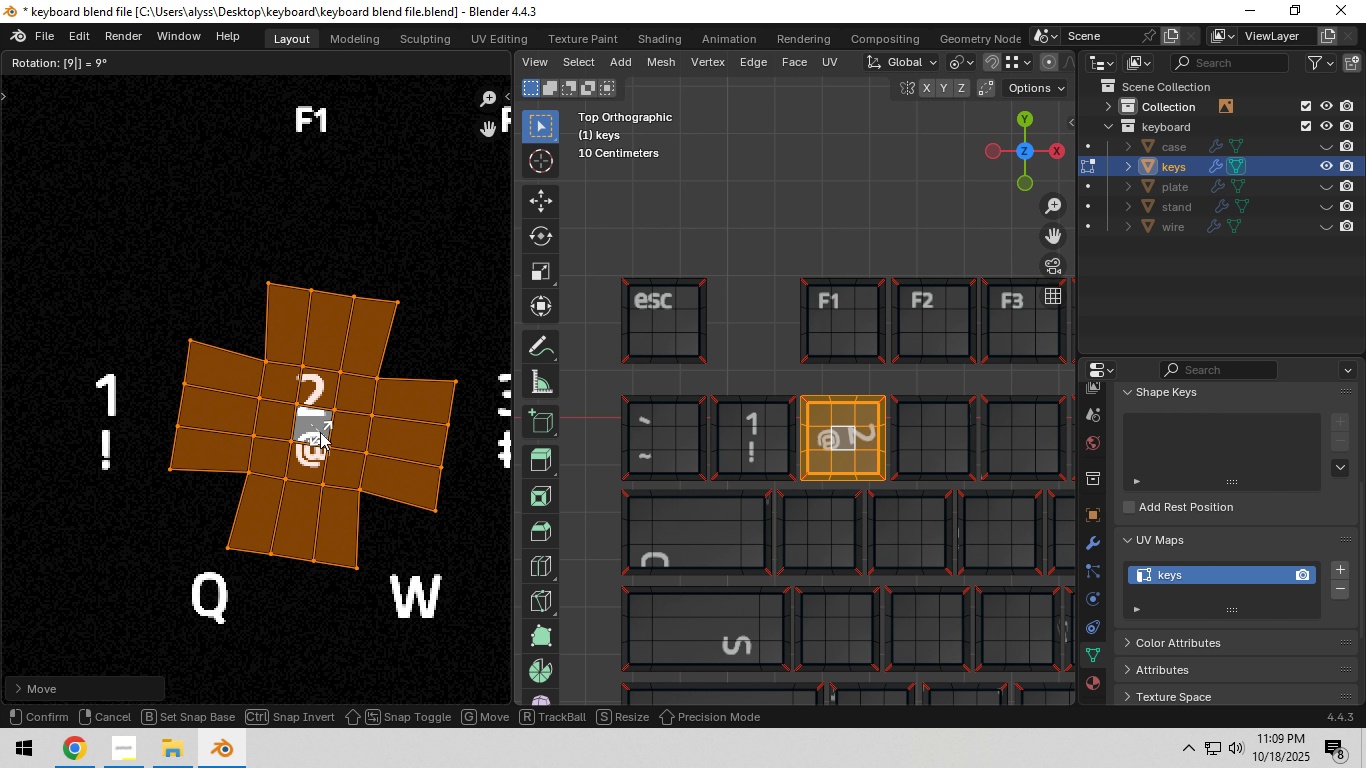 
key(Numpad9)
 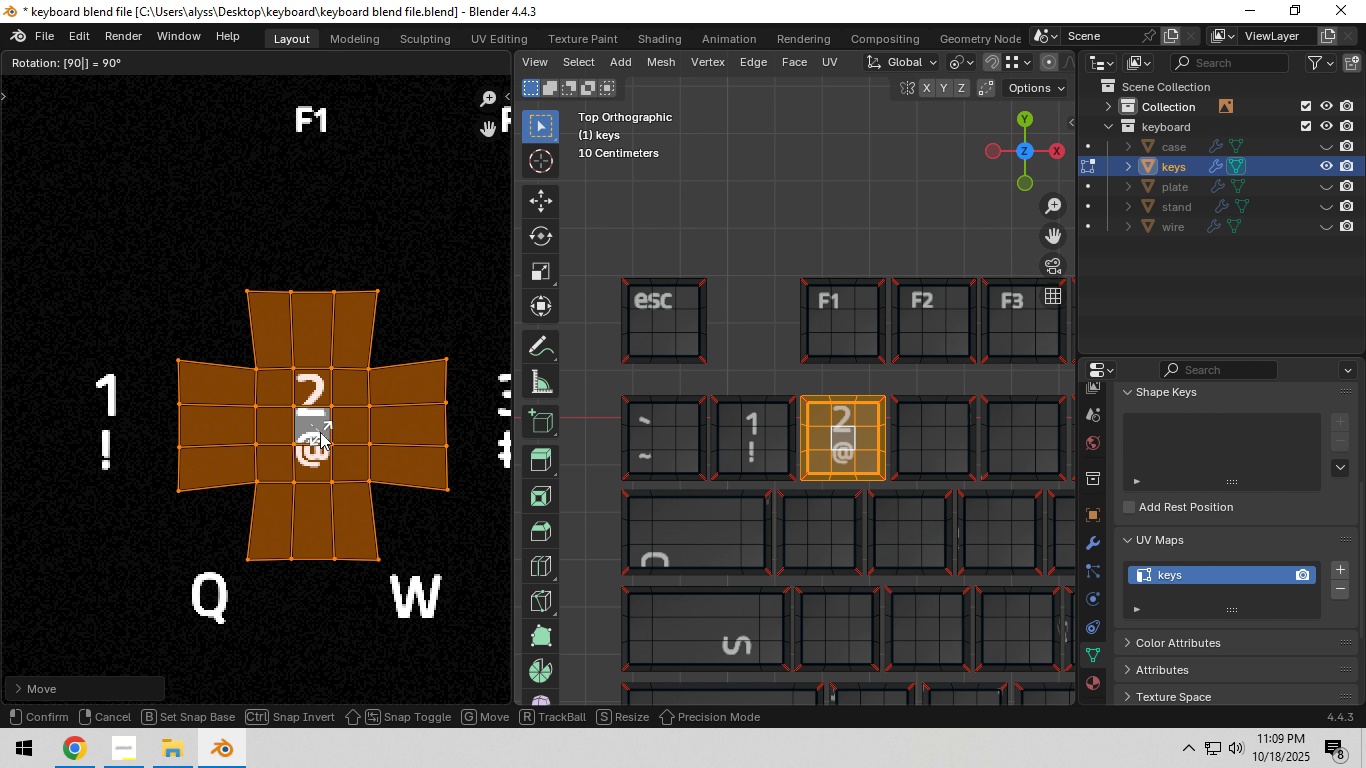 
key(Numpad0)
 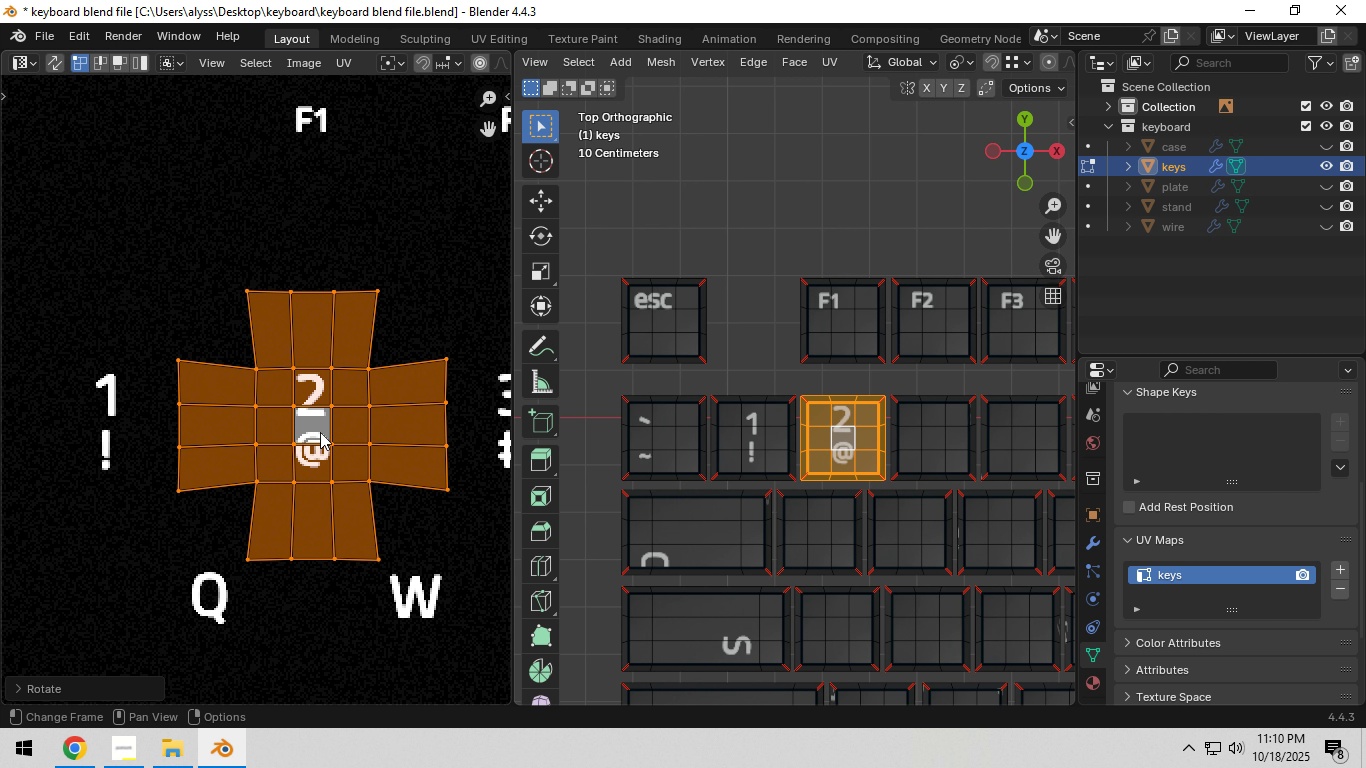 
key(NumpadEnter)
 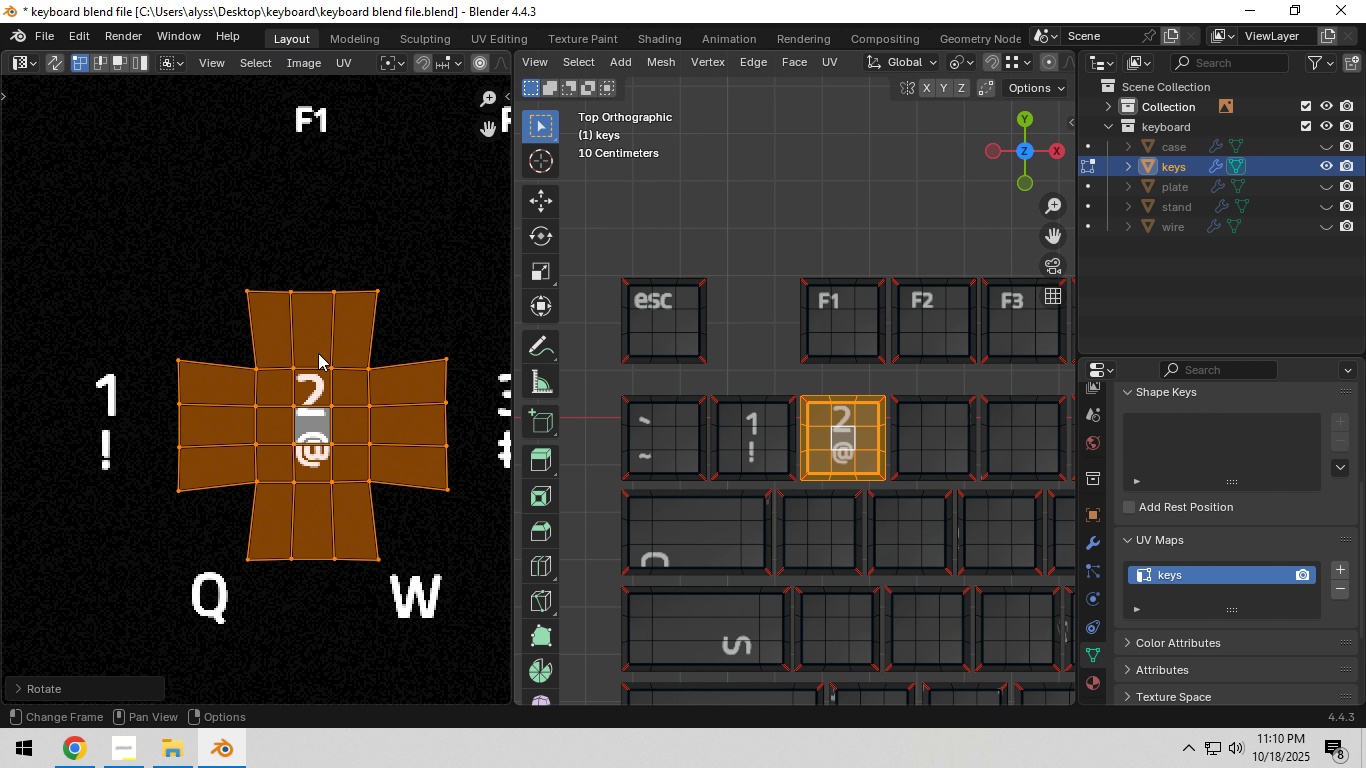 
scroll: coordinate [339, 416], scroll_direction: up, amount: 2.0
 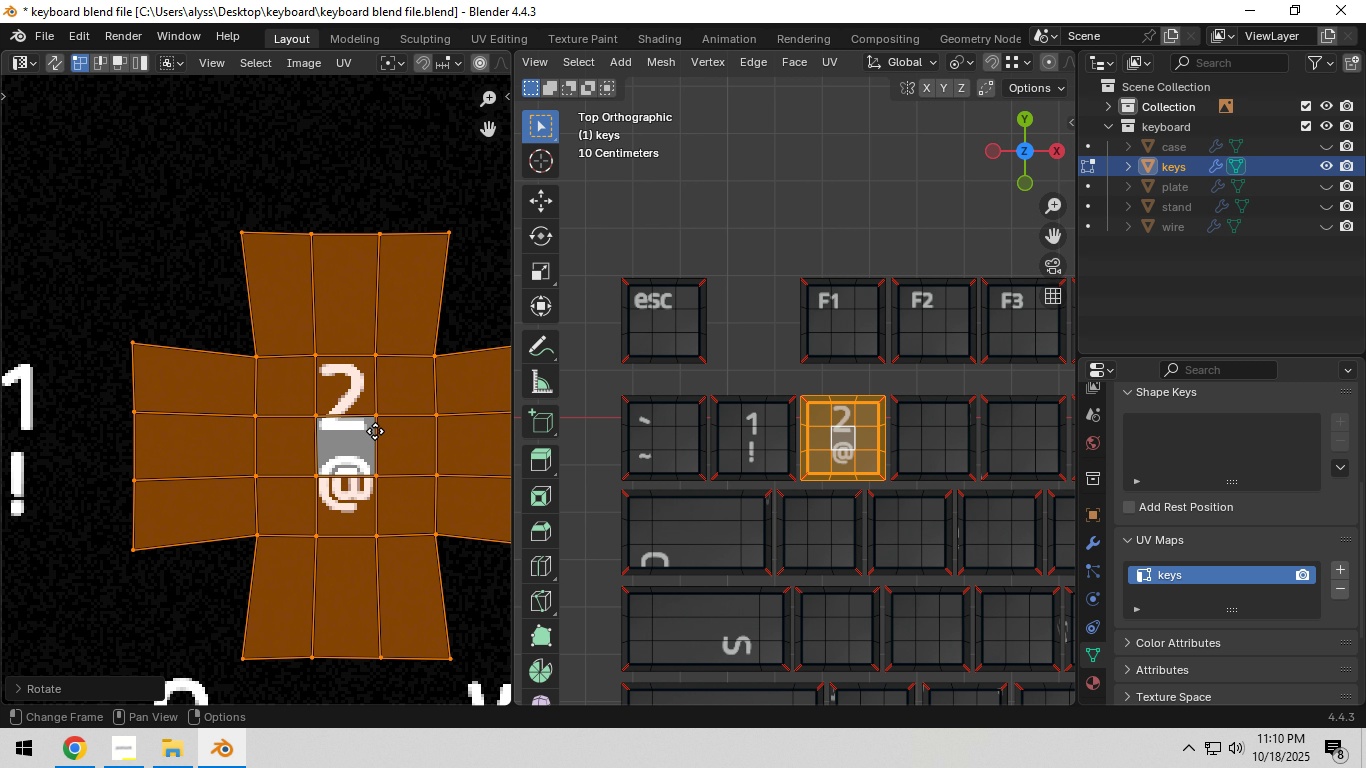 
key(G)
 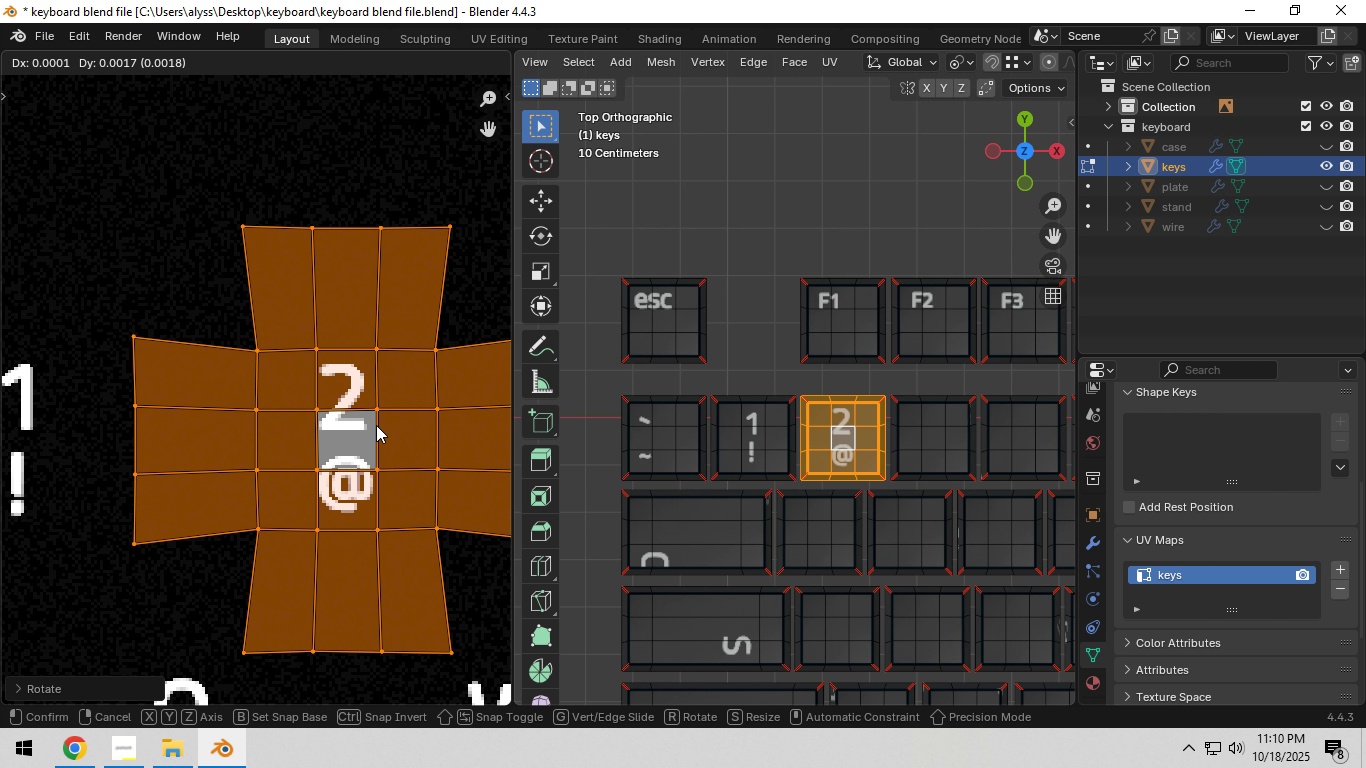 
left_click([376, 425])
 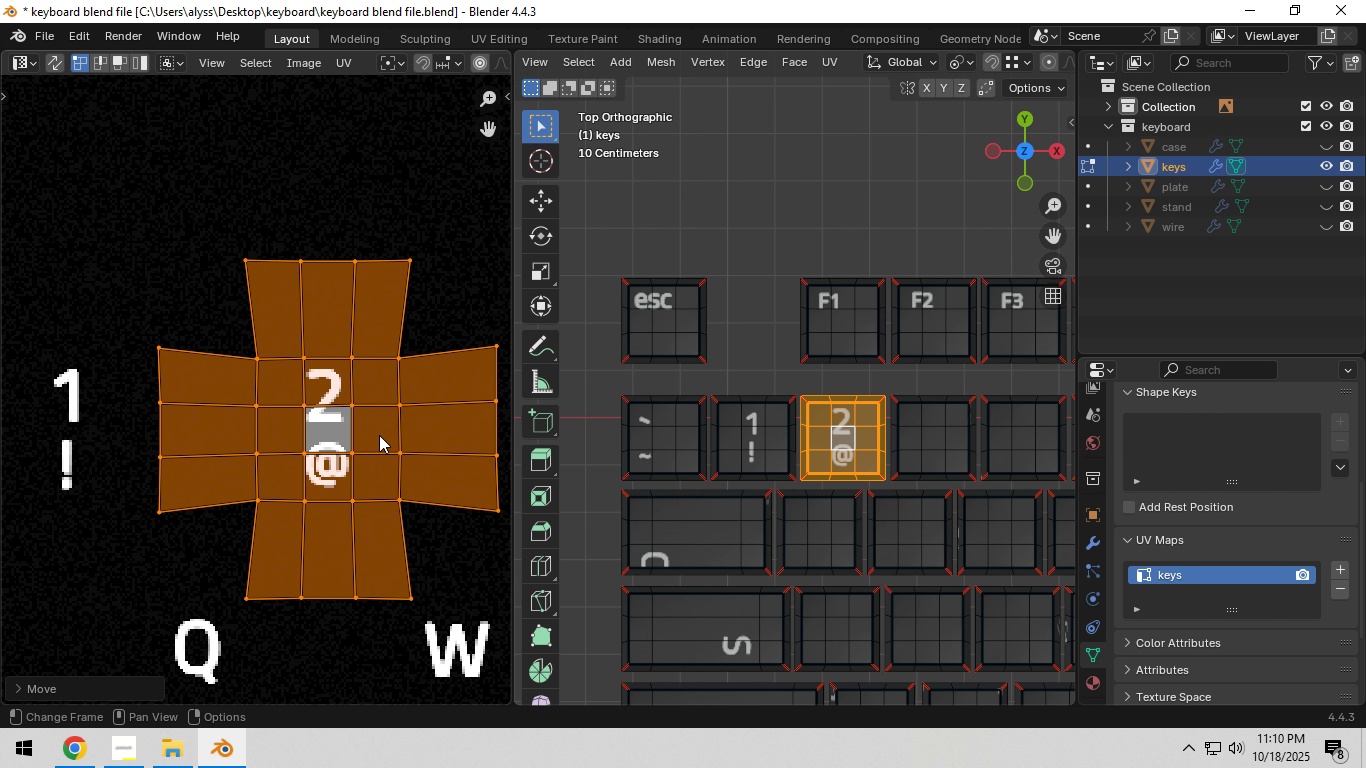 
scroll: coordinate [379, 437], scroll_direction: down, amount: 4.0
 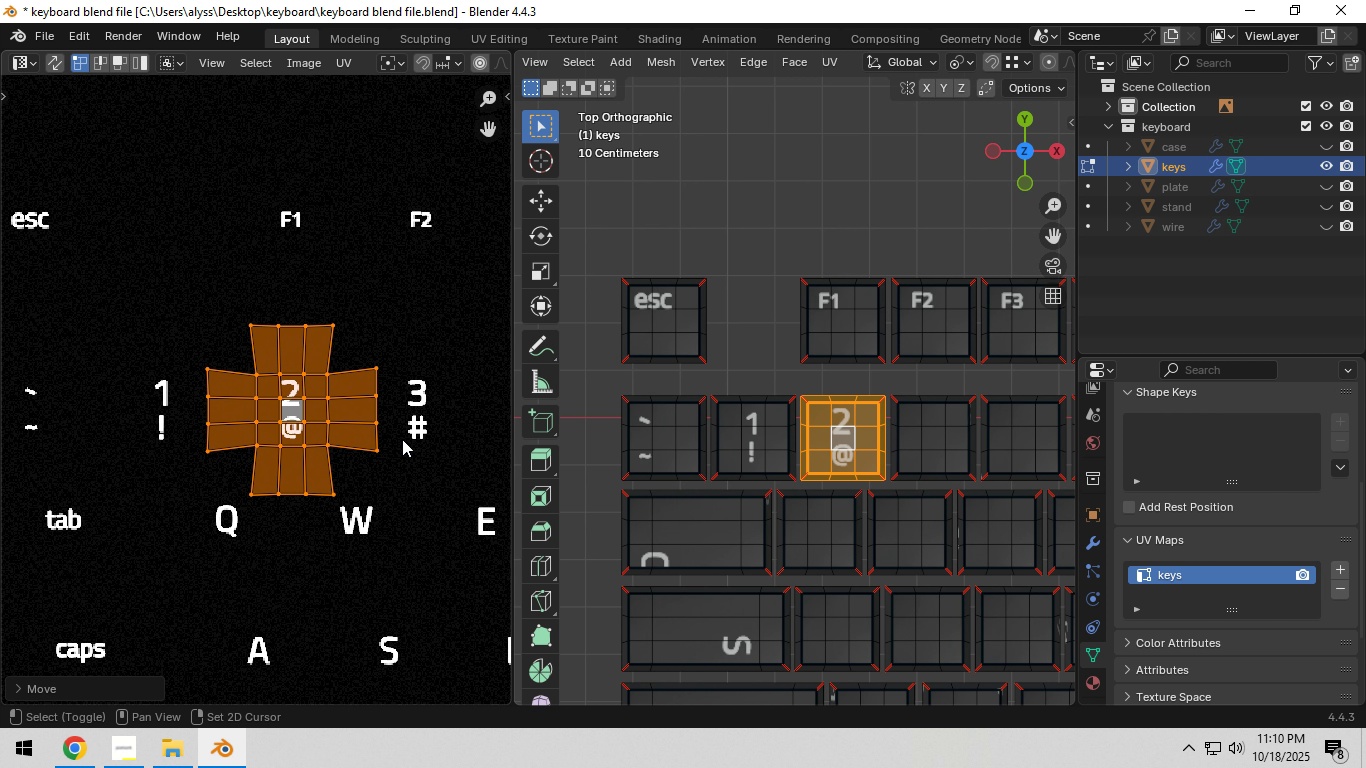 
hold_key(key=ShiftLeft, duration=0.42)
 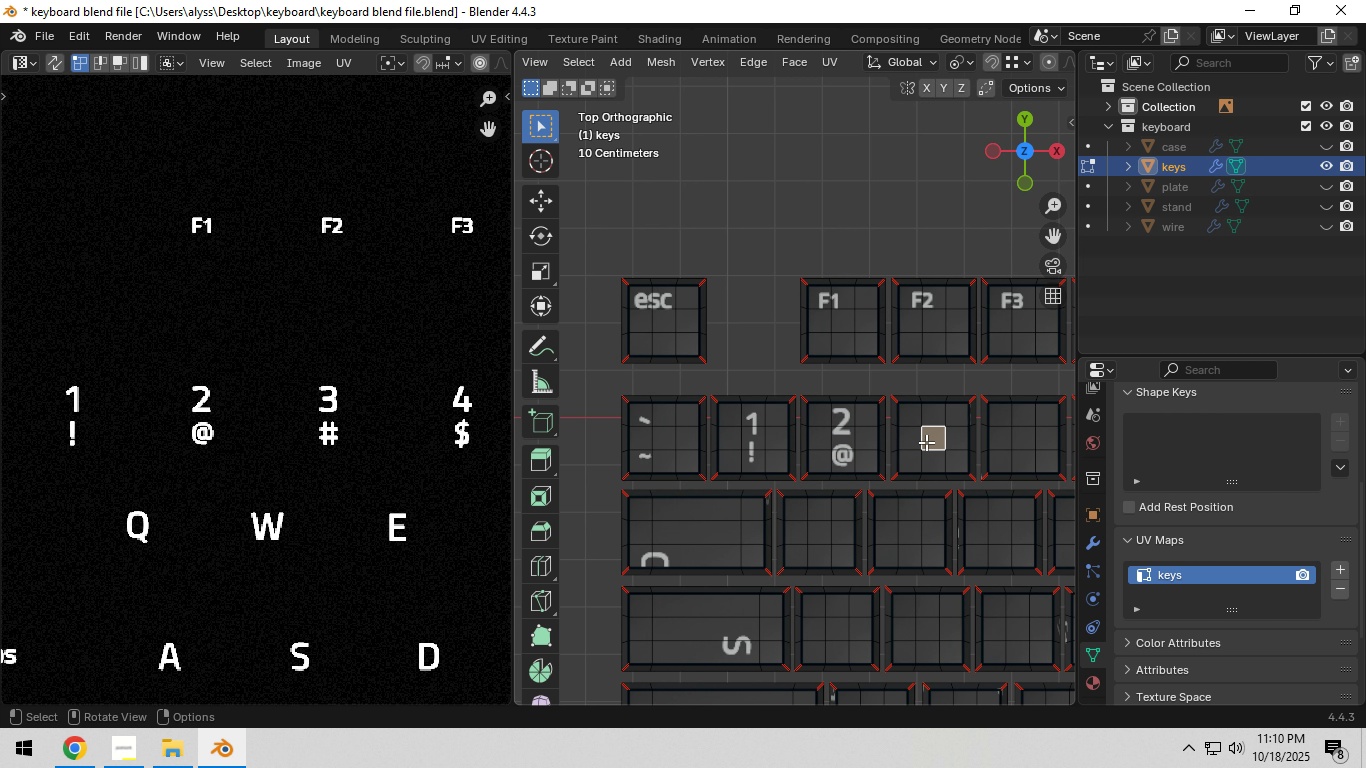 
left_click([929, 442])
 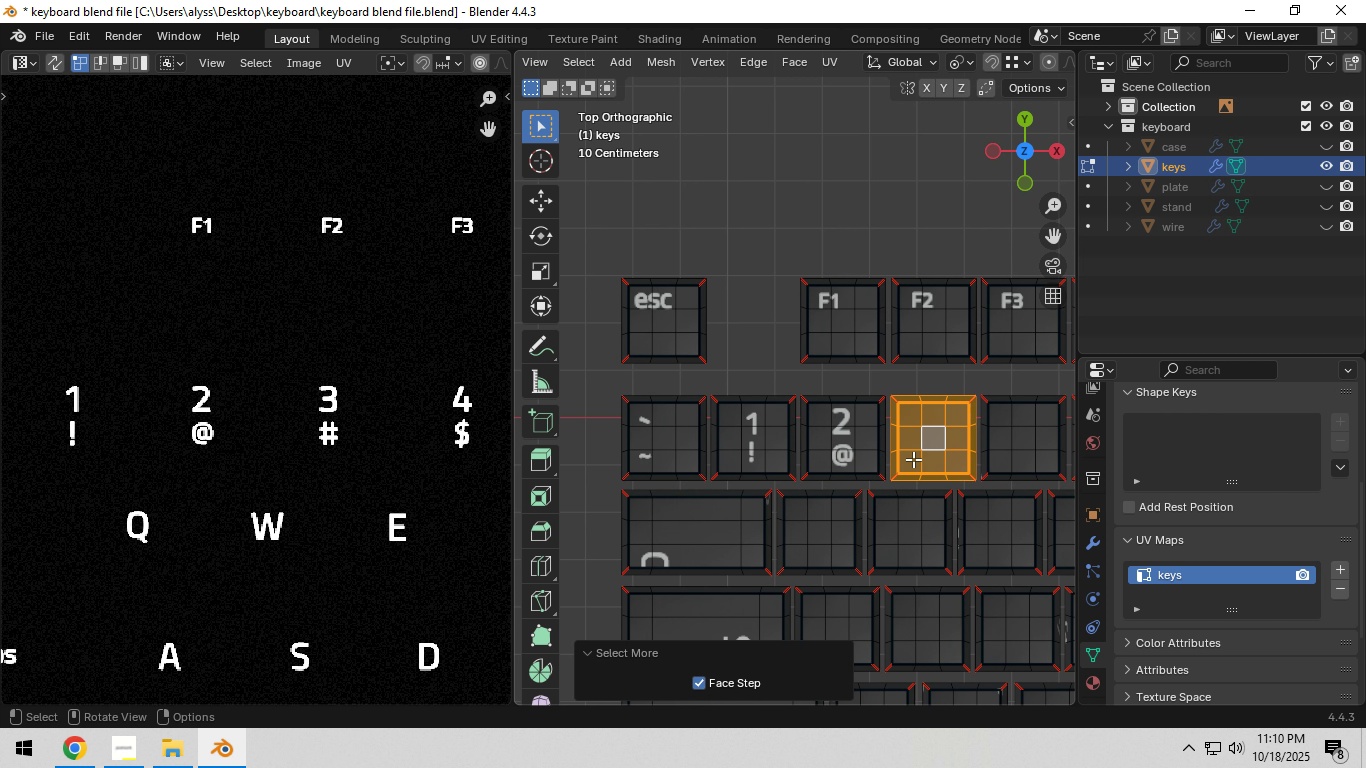 
scroll: coordinate [329, 438], scroll_direction: down, amount: 7.0
 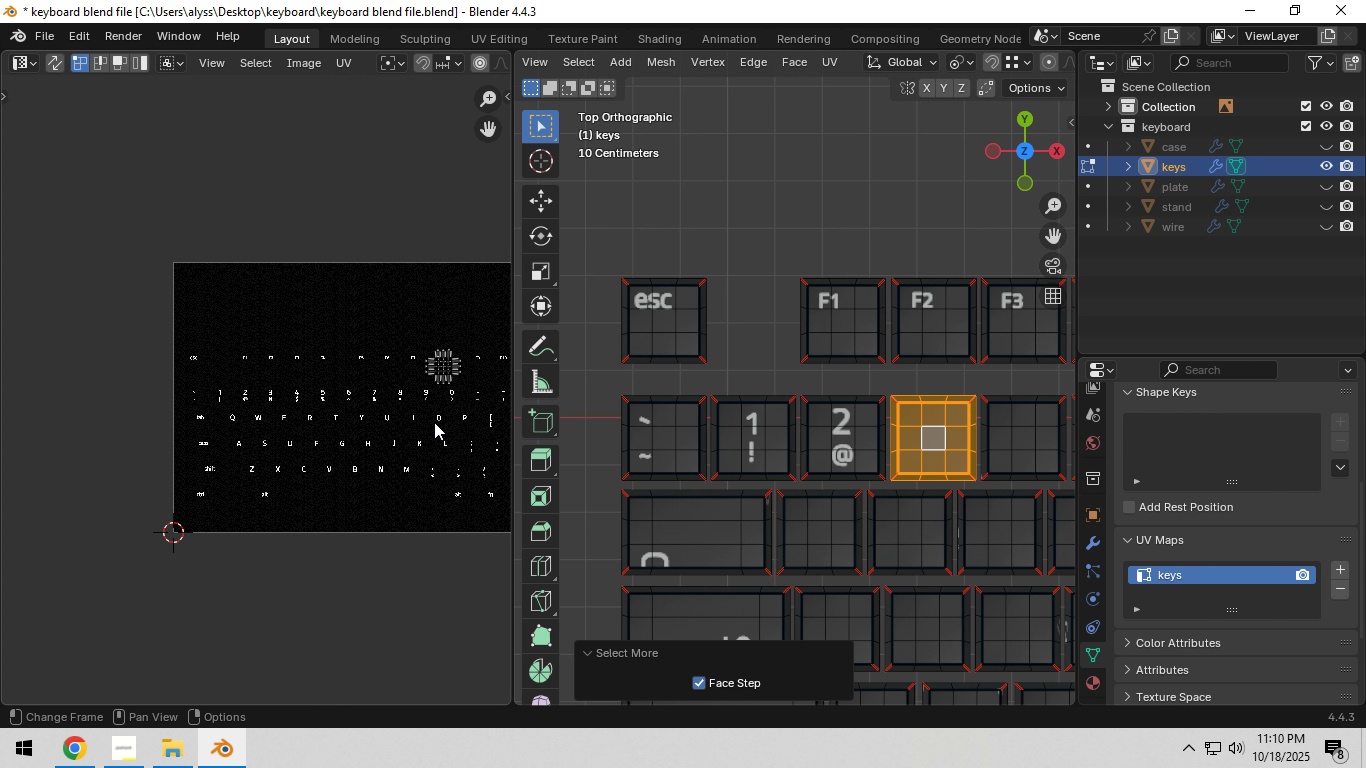 
type(ag)
 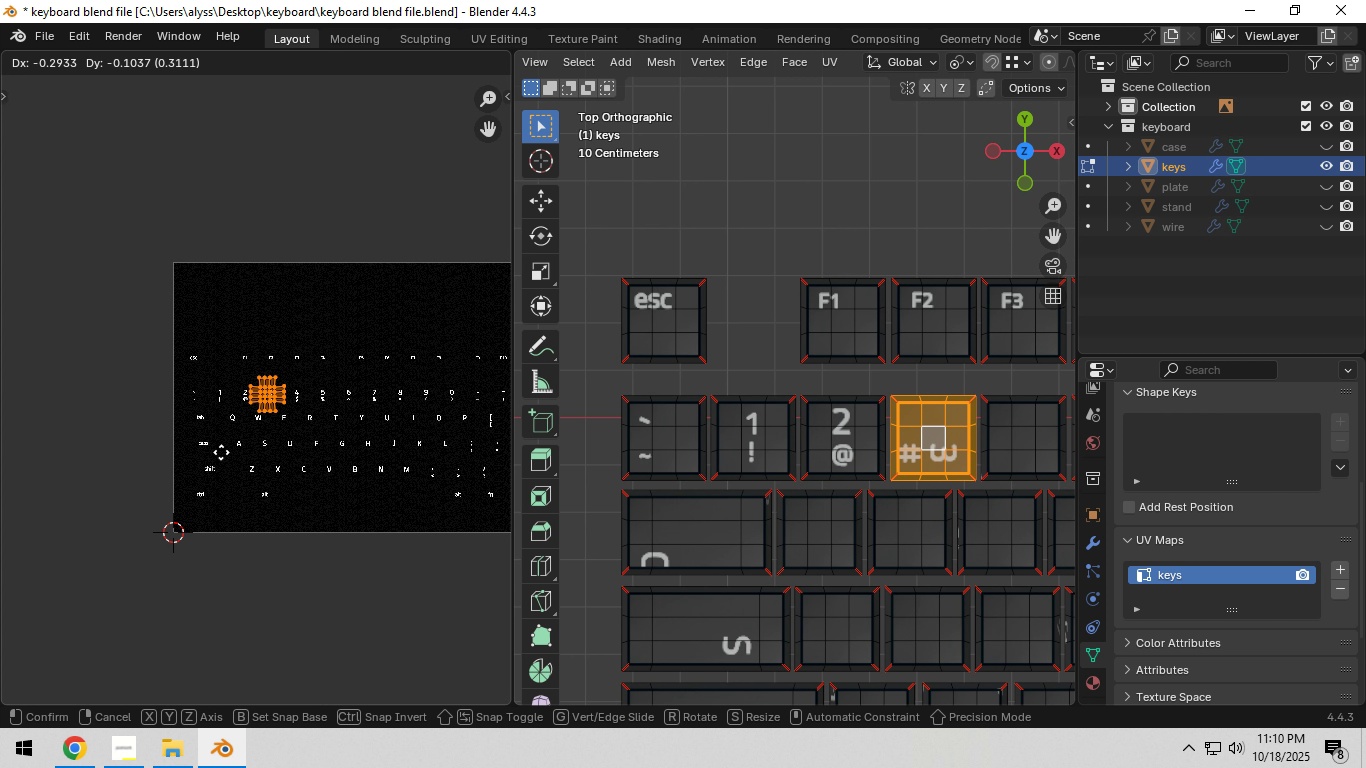 
left_click([221, 452])
 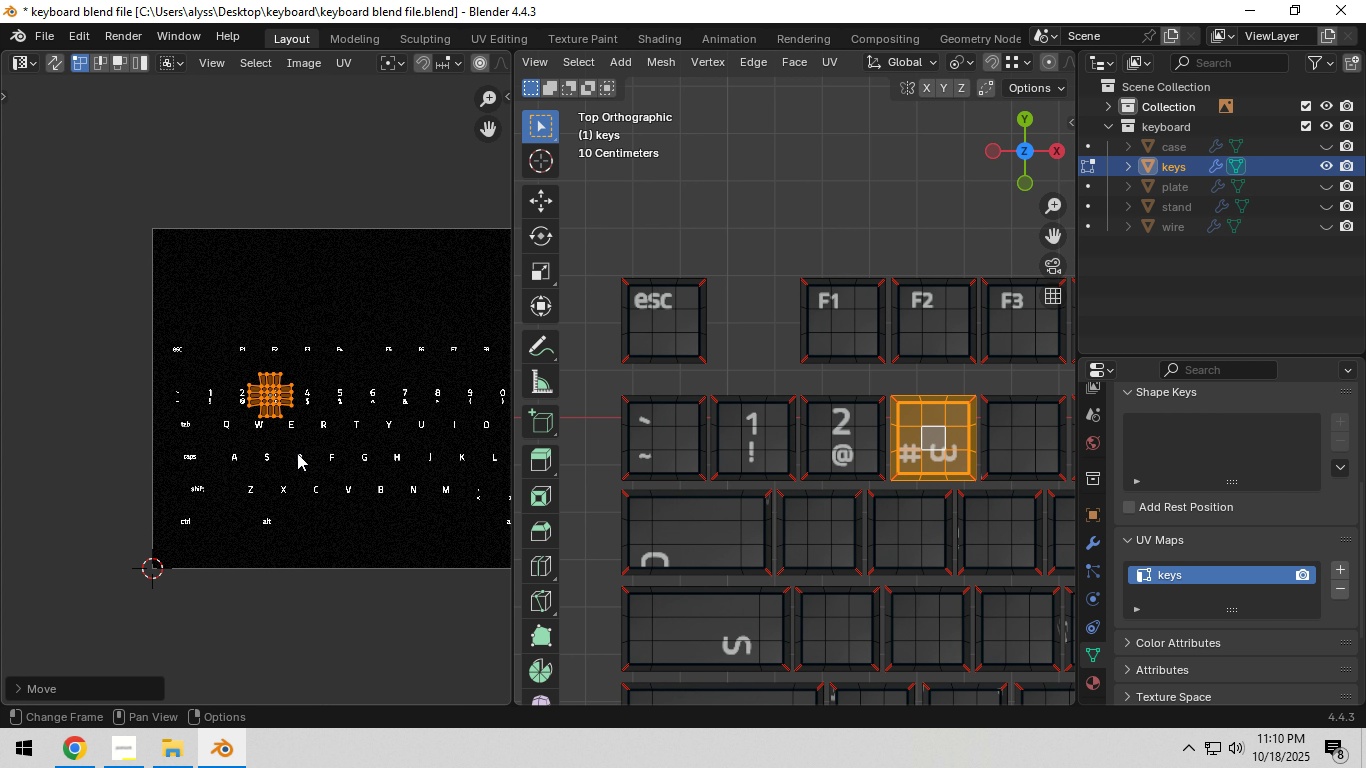 
scroll: coordinate [376, 445], scroll_direction: up, amount: 7.0
 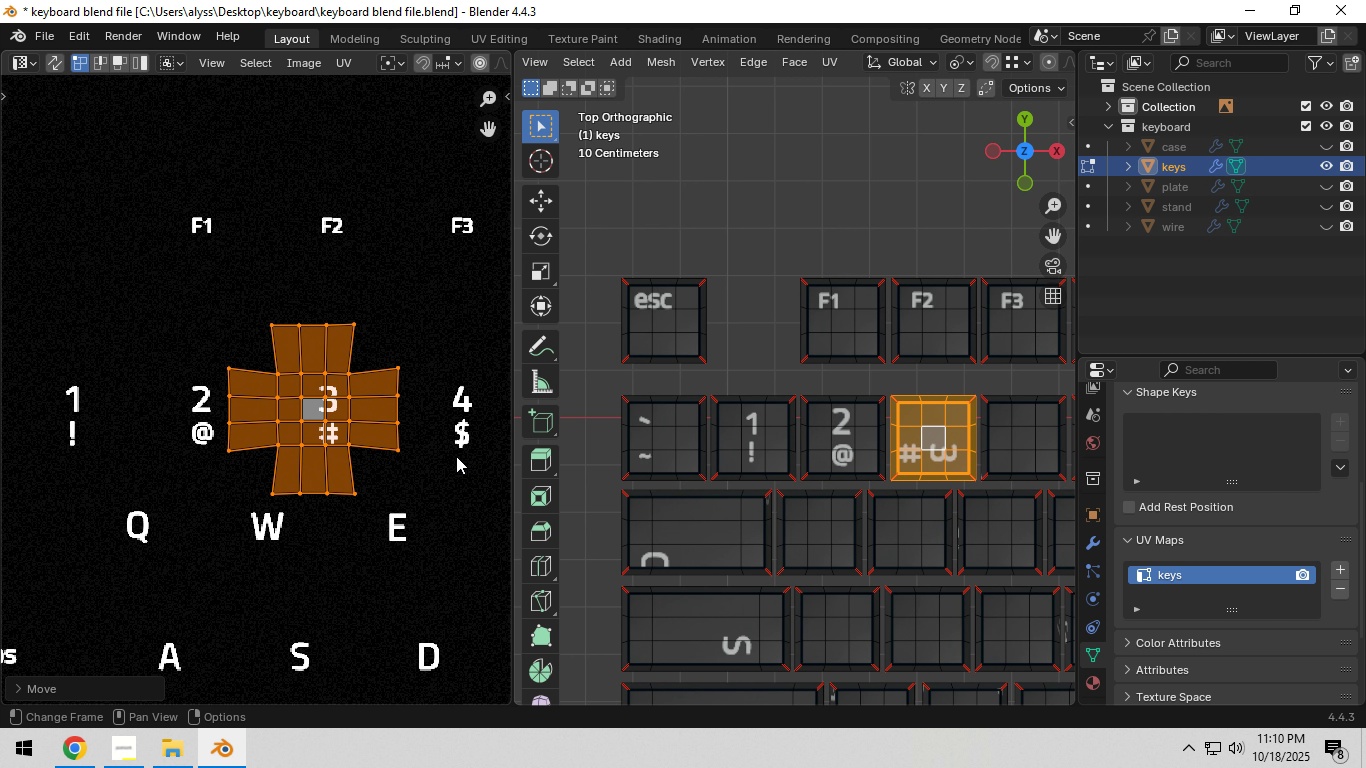 
key(R)
 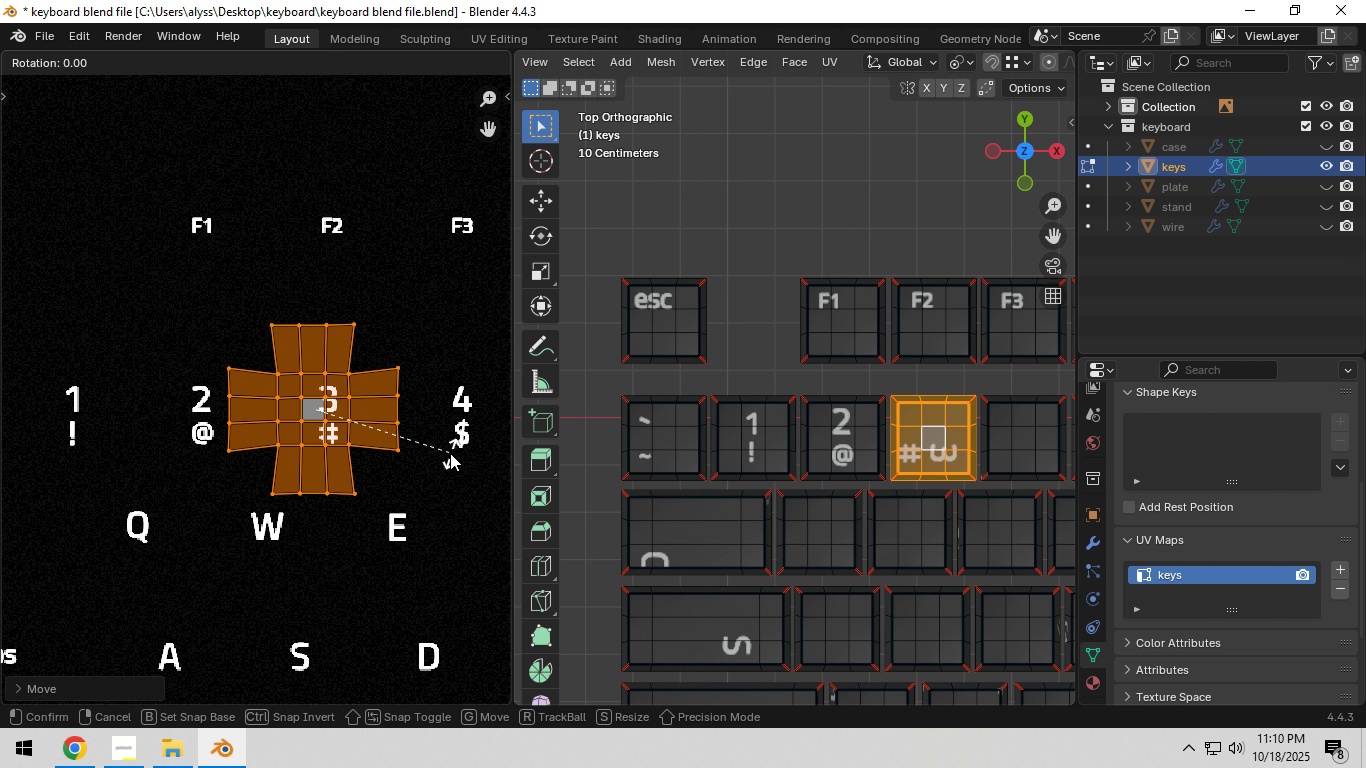 
key(NumpadSubtract)
 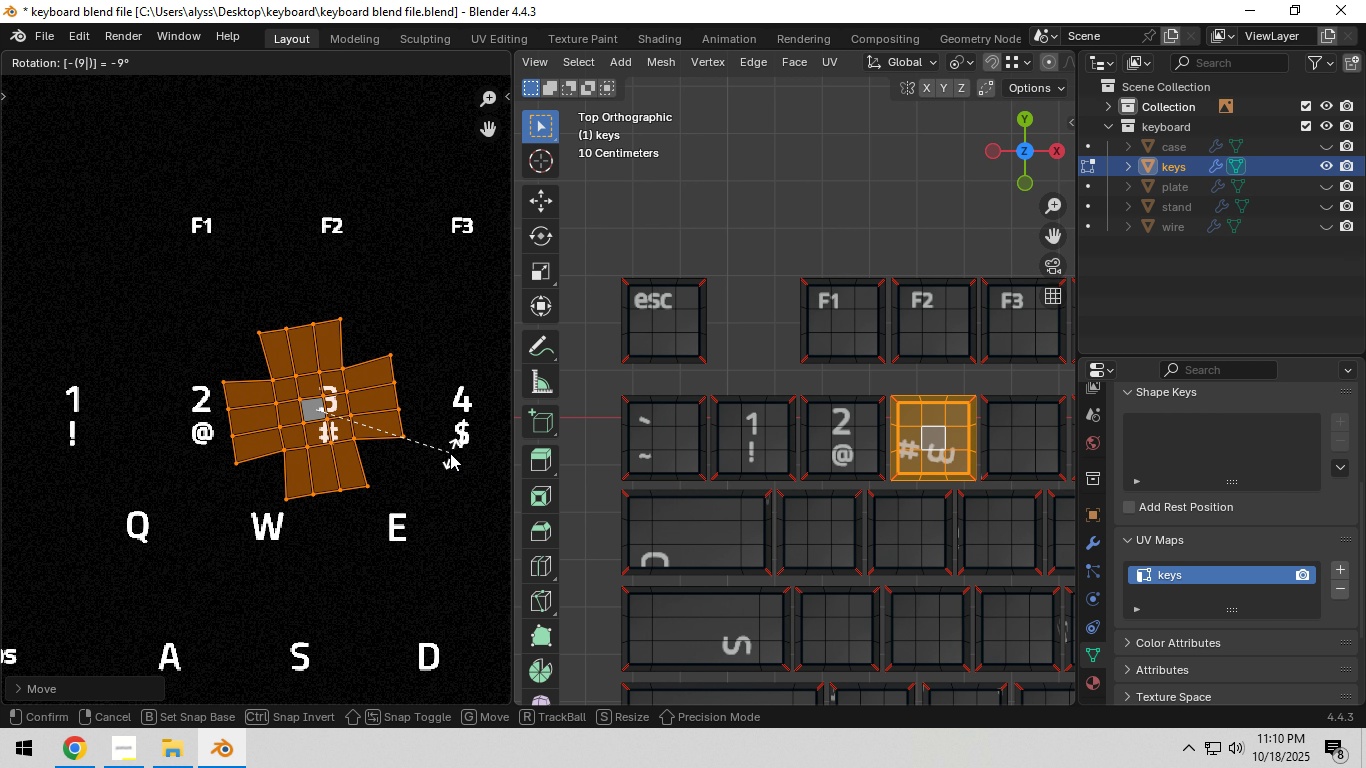 
key(Numpad9)
 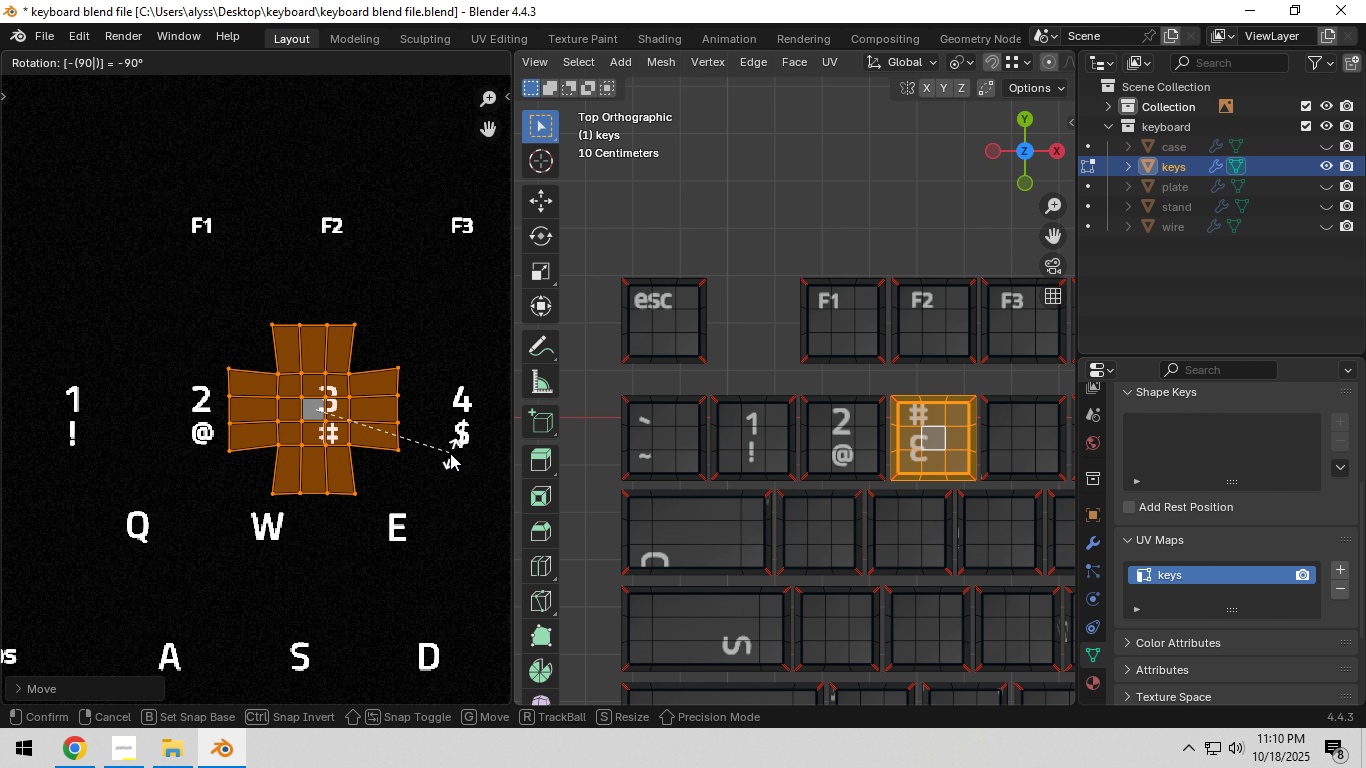 
key(Numpad0)
 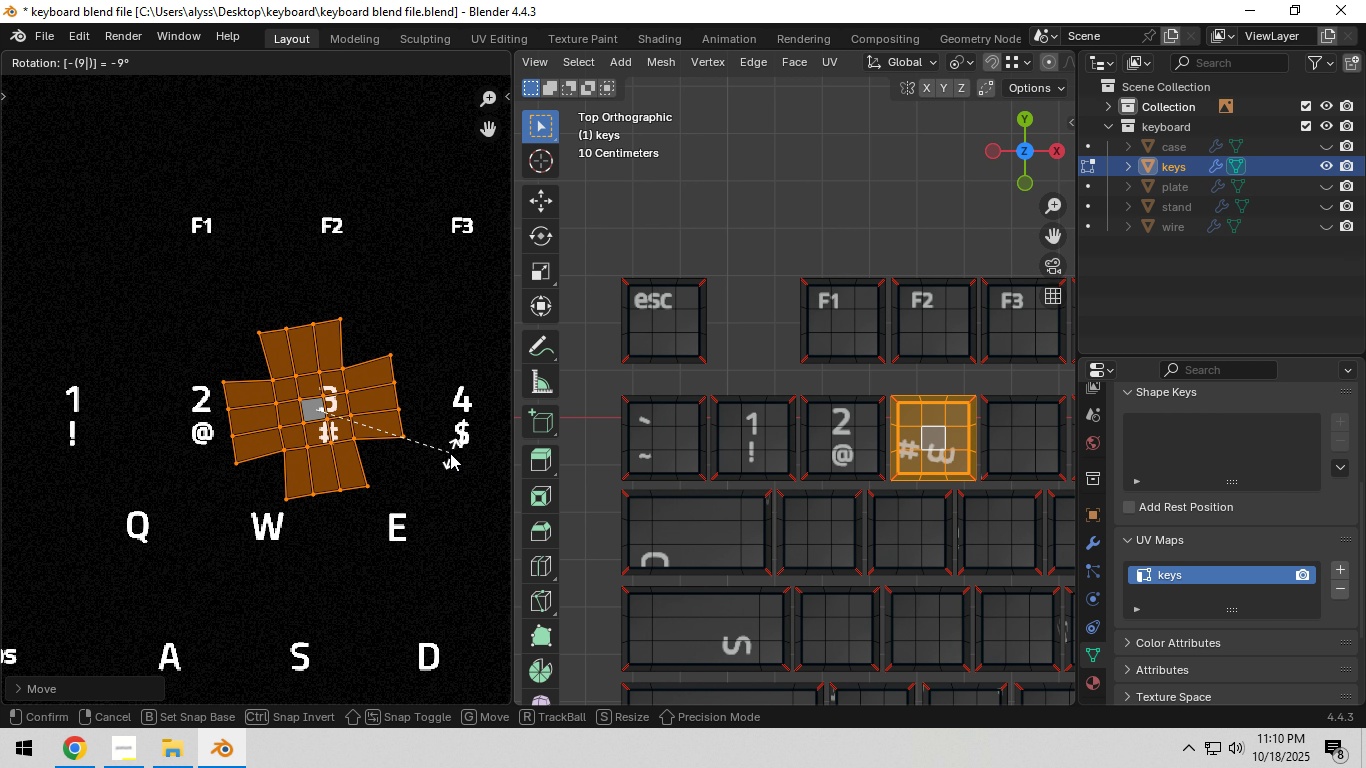 
key(Backspace)
 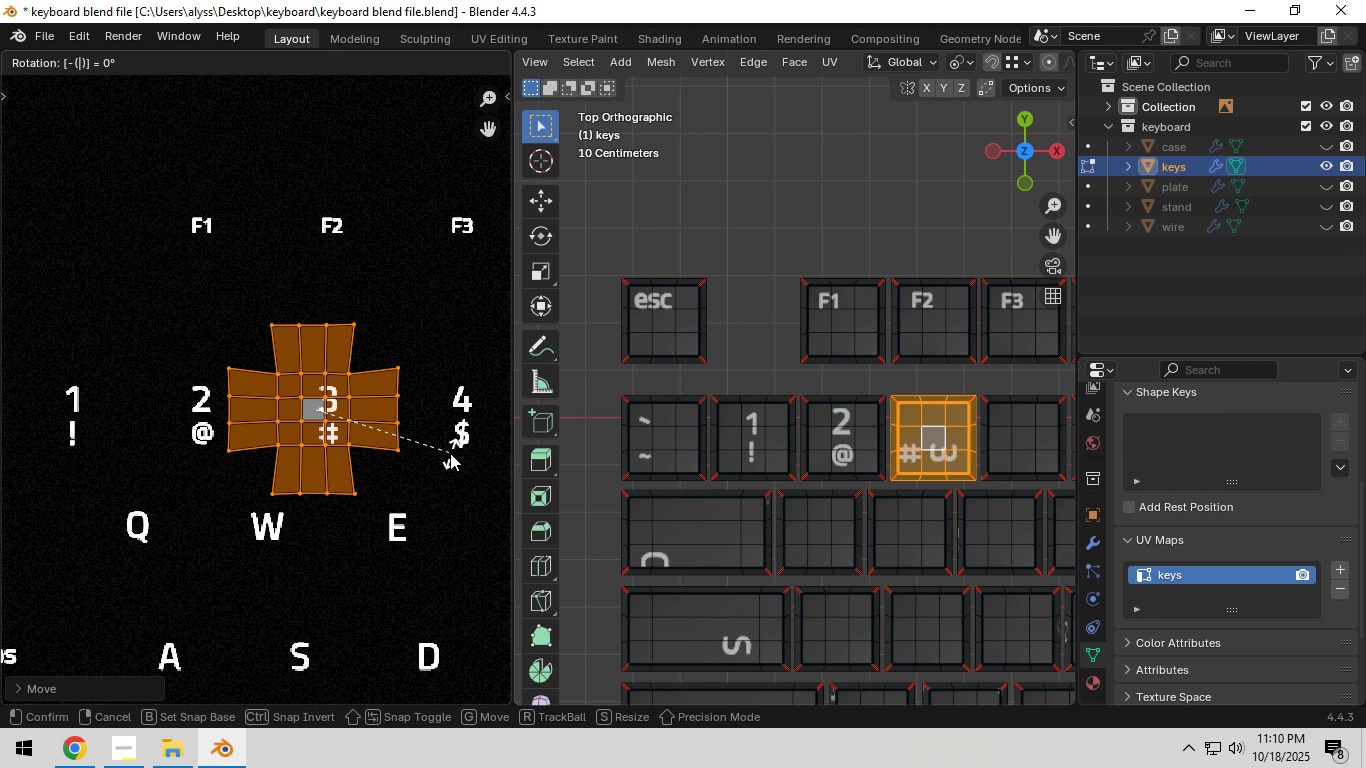 
key(Backspace)
 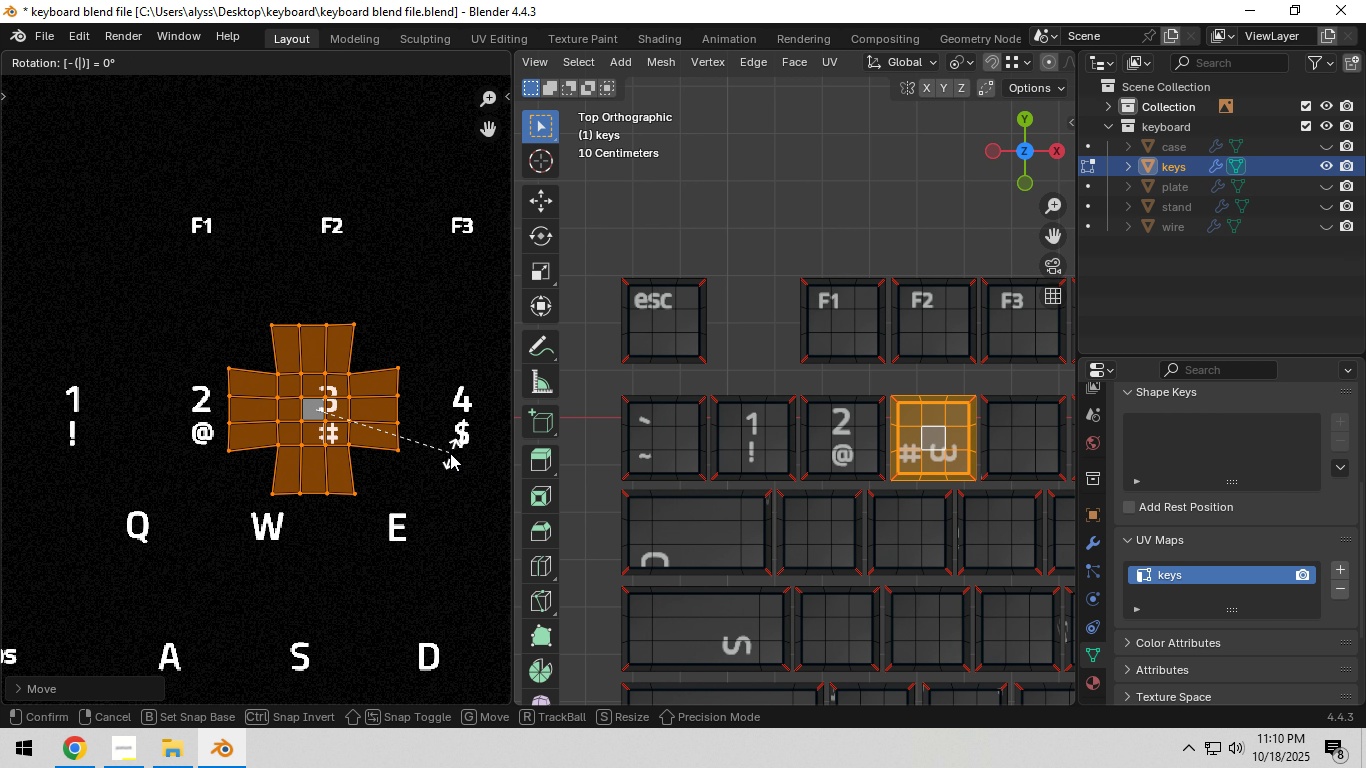 
key(Backspace)
 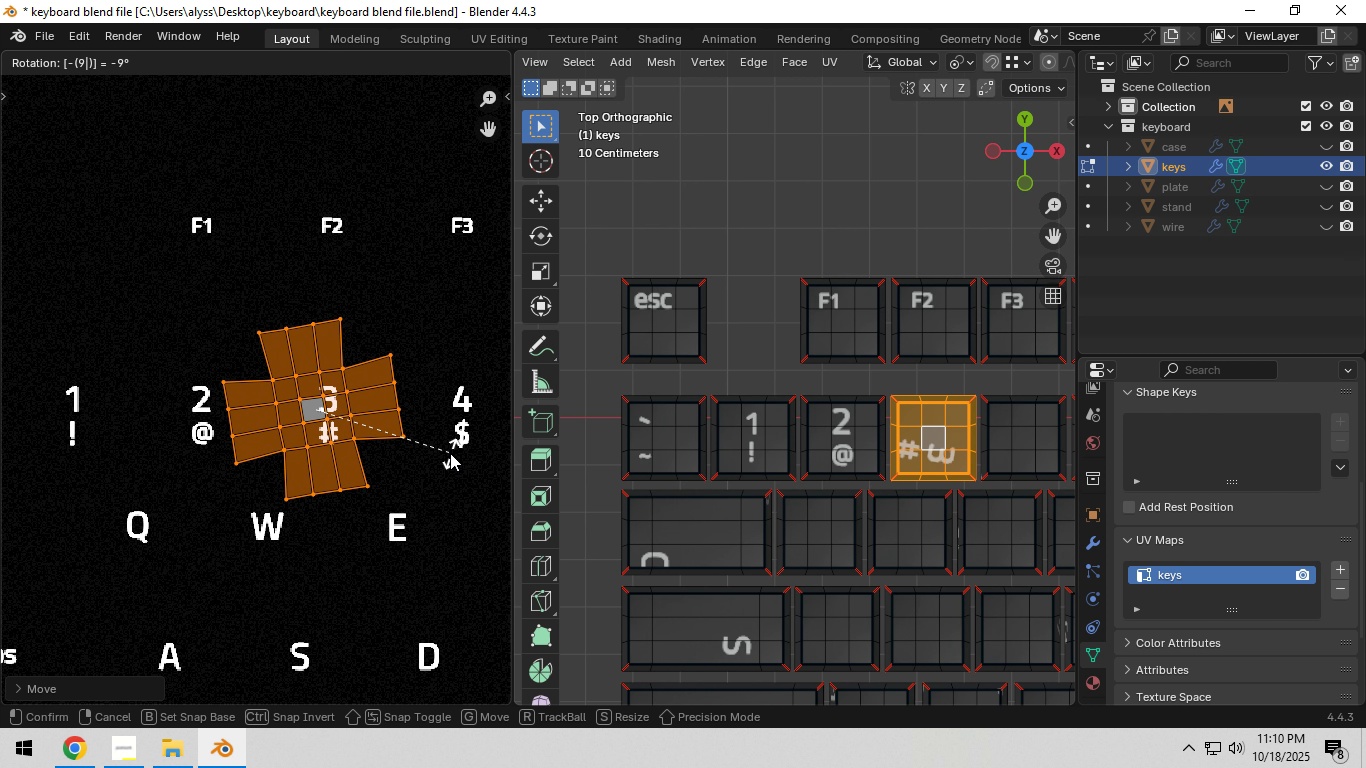 
key(Numpad9)
 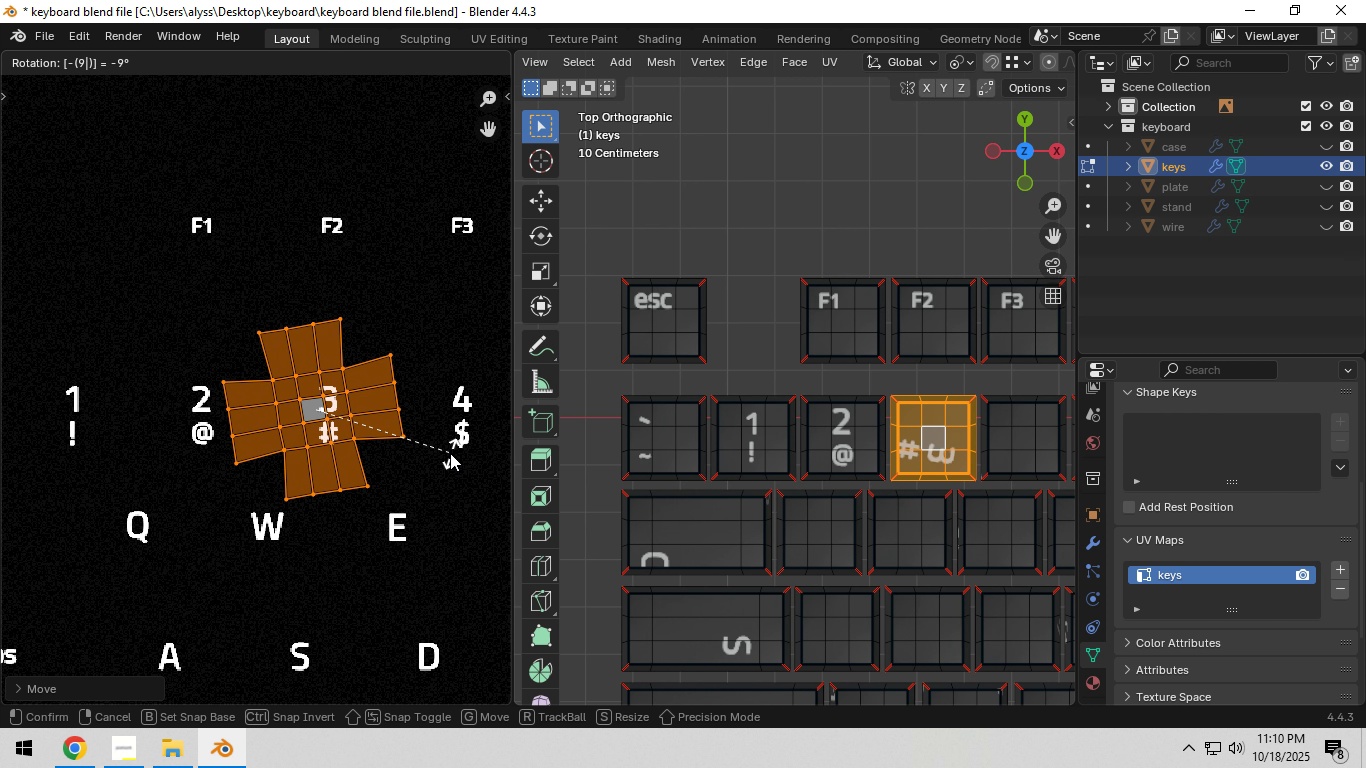 
key(Numpad0)
 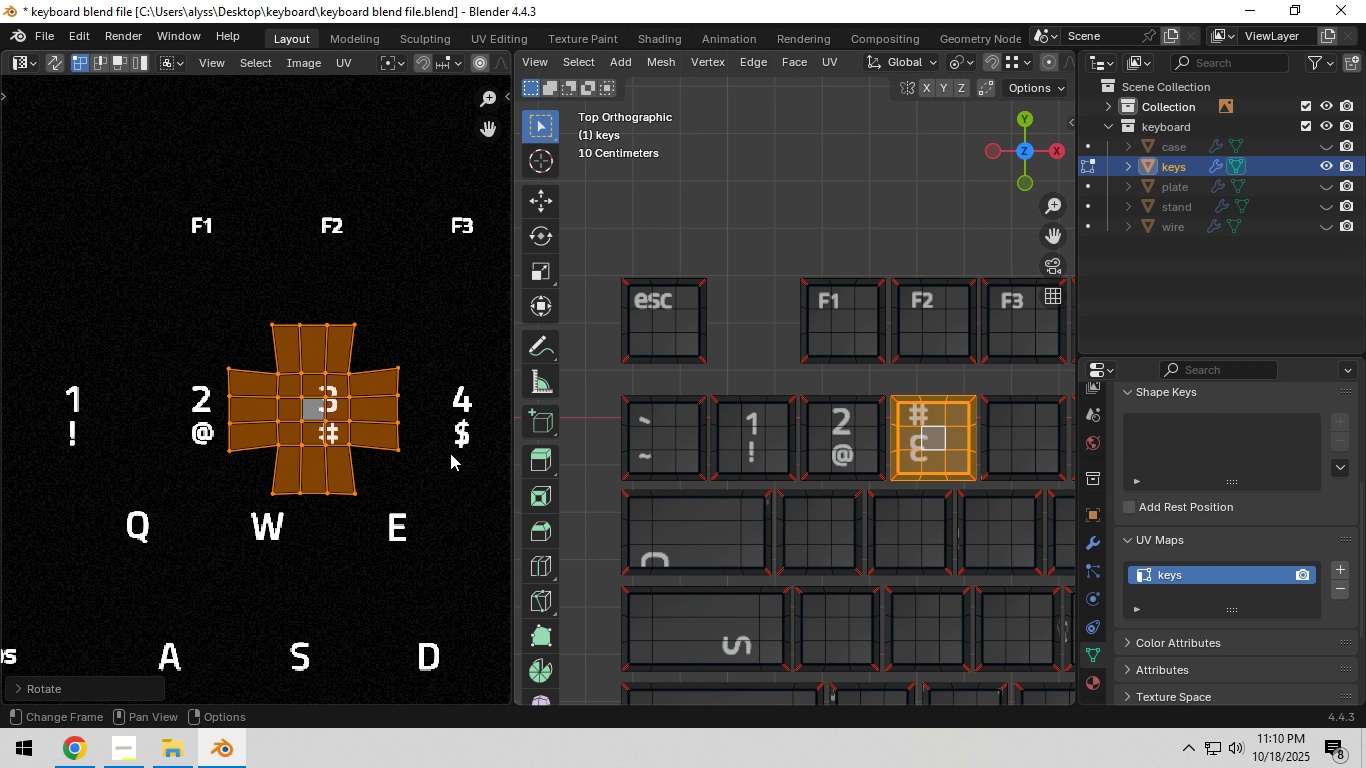 
key(NumpadEnter)
 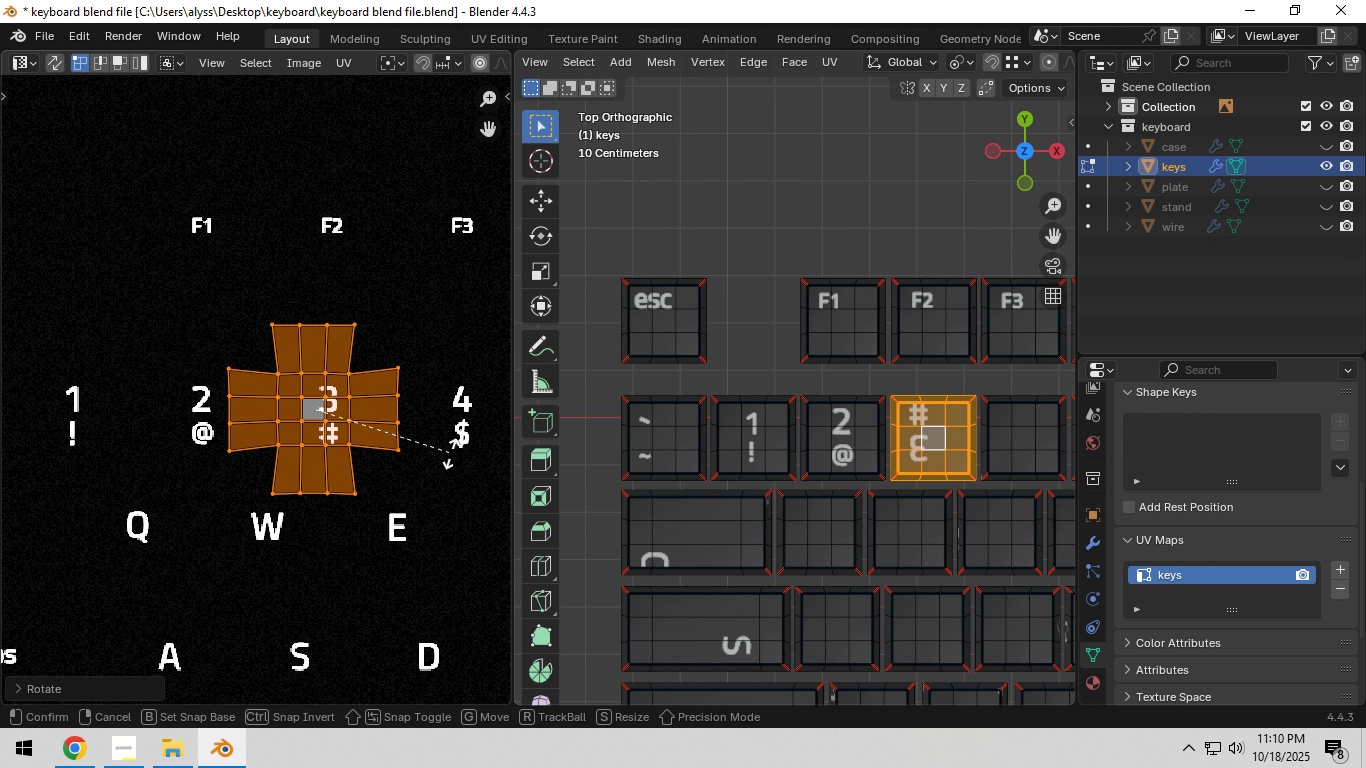 
key(R)
 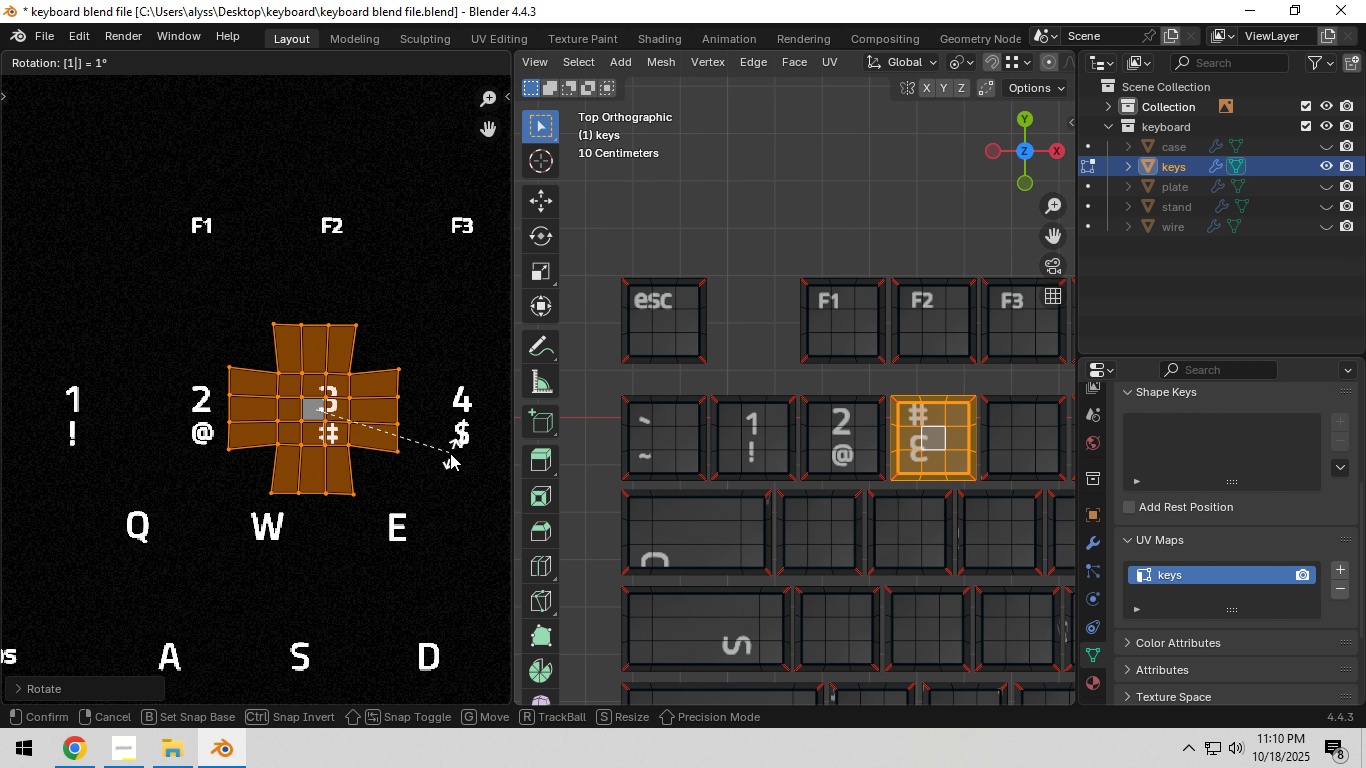 
key(Numpad1)
 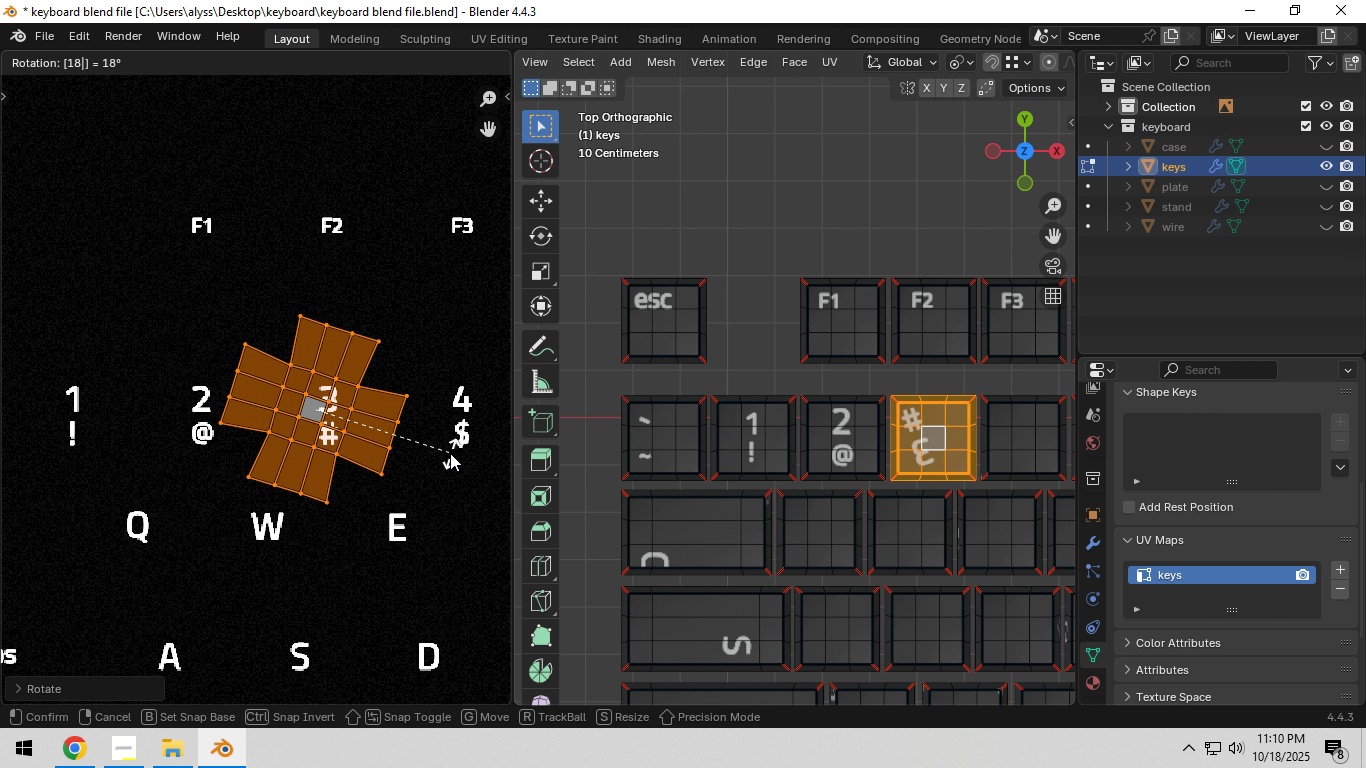 
key(Numpad8)
 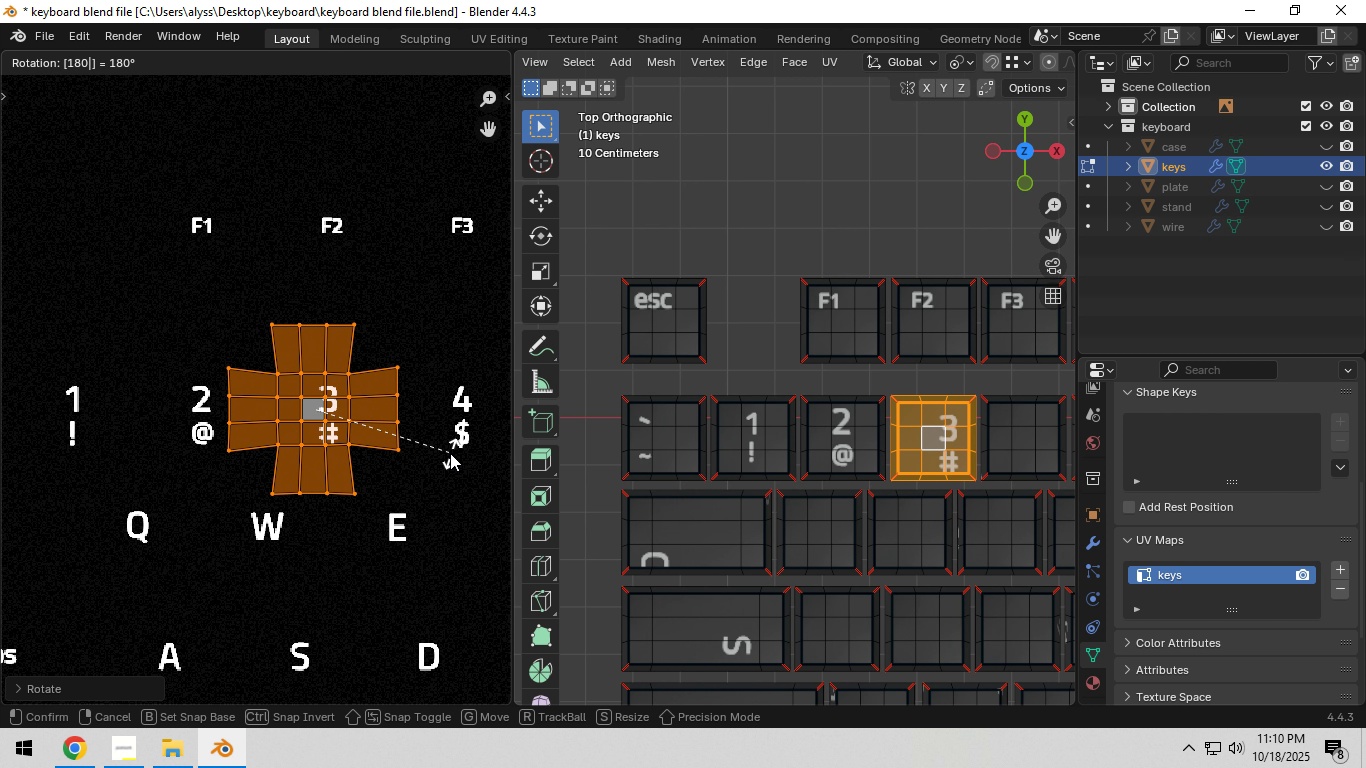 
key(Numpad0)
 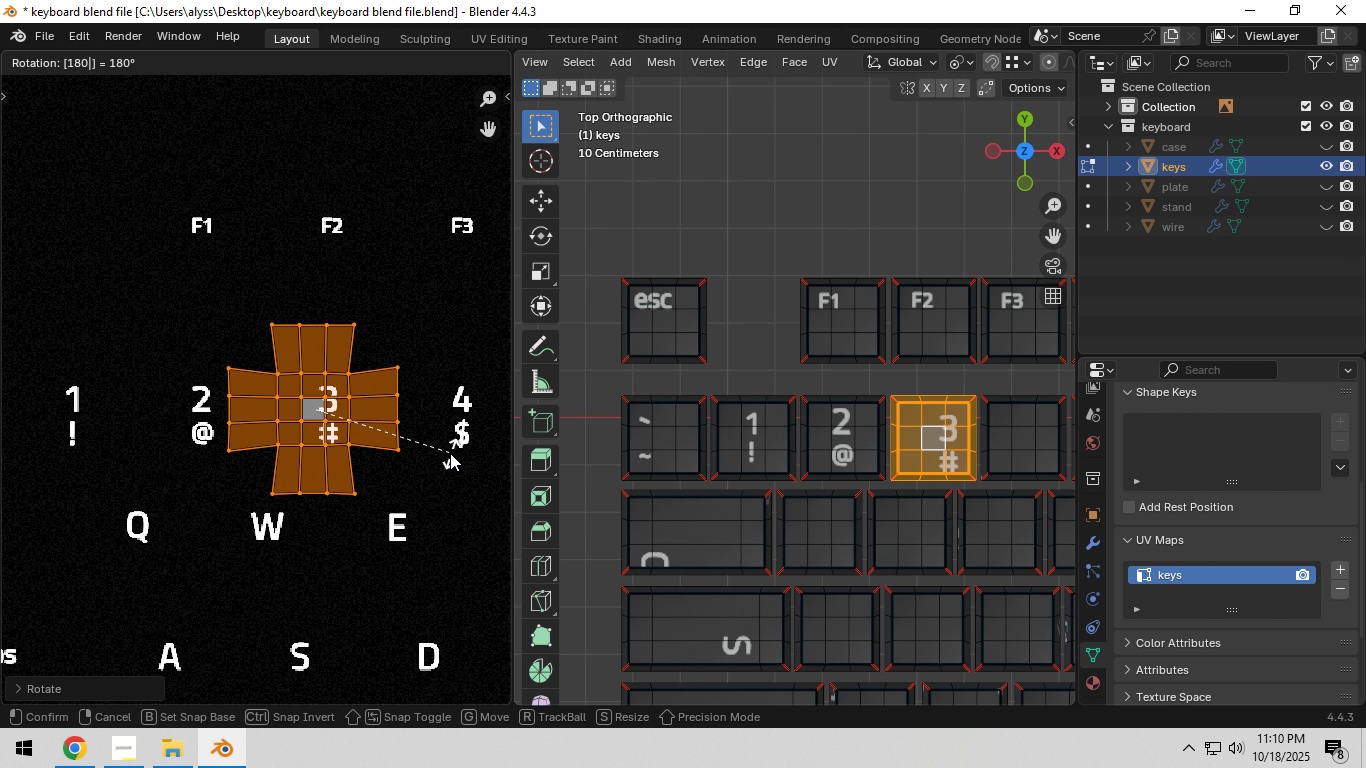 
key(NumpadEnter)
 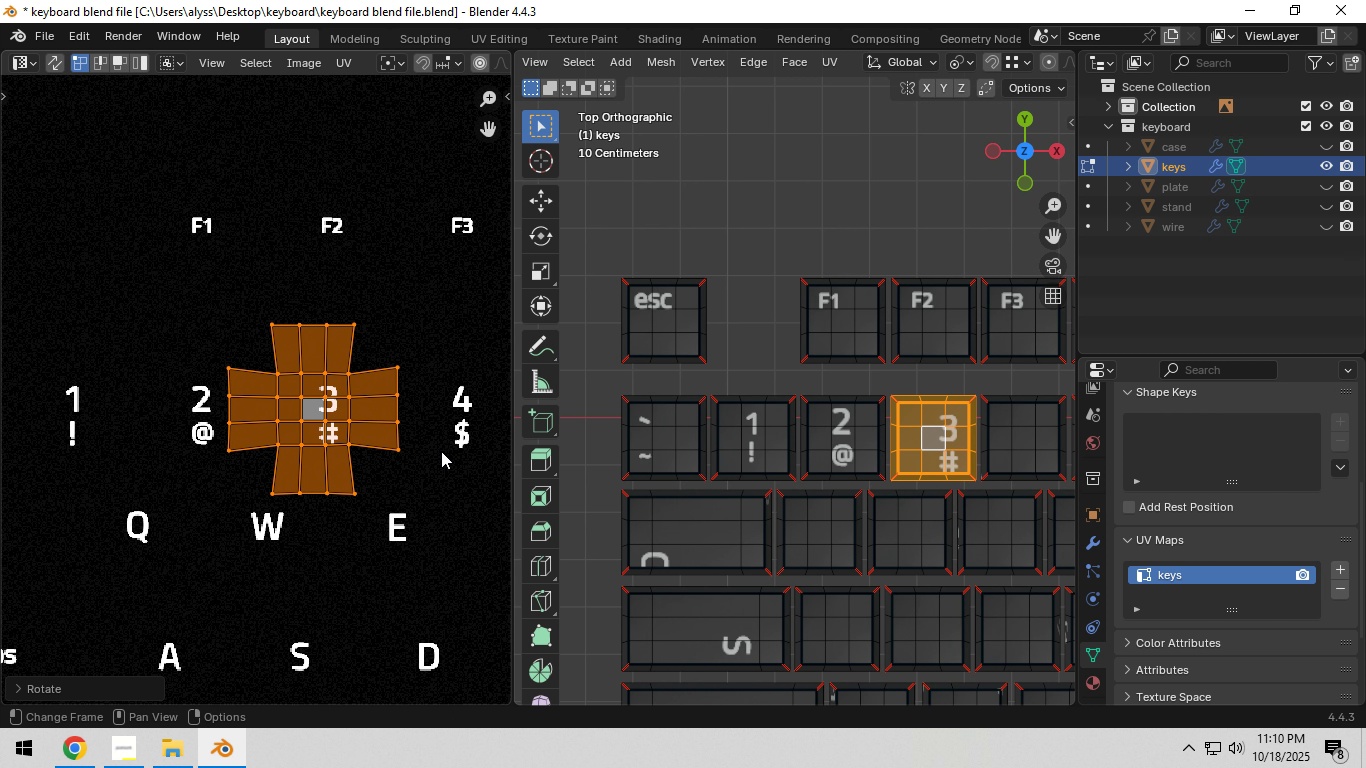 
scroll: coordinate [333, 402], scroll_direction: up, amount: 4.0
 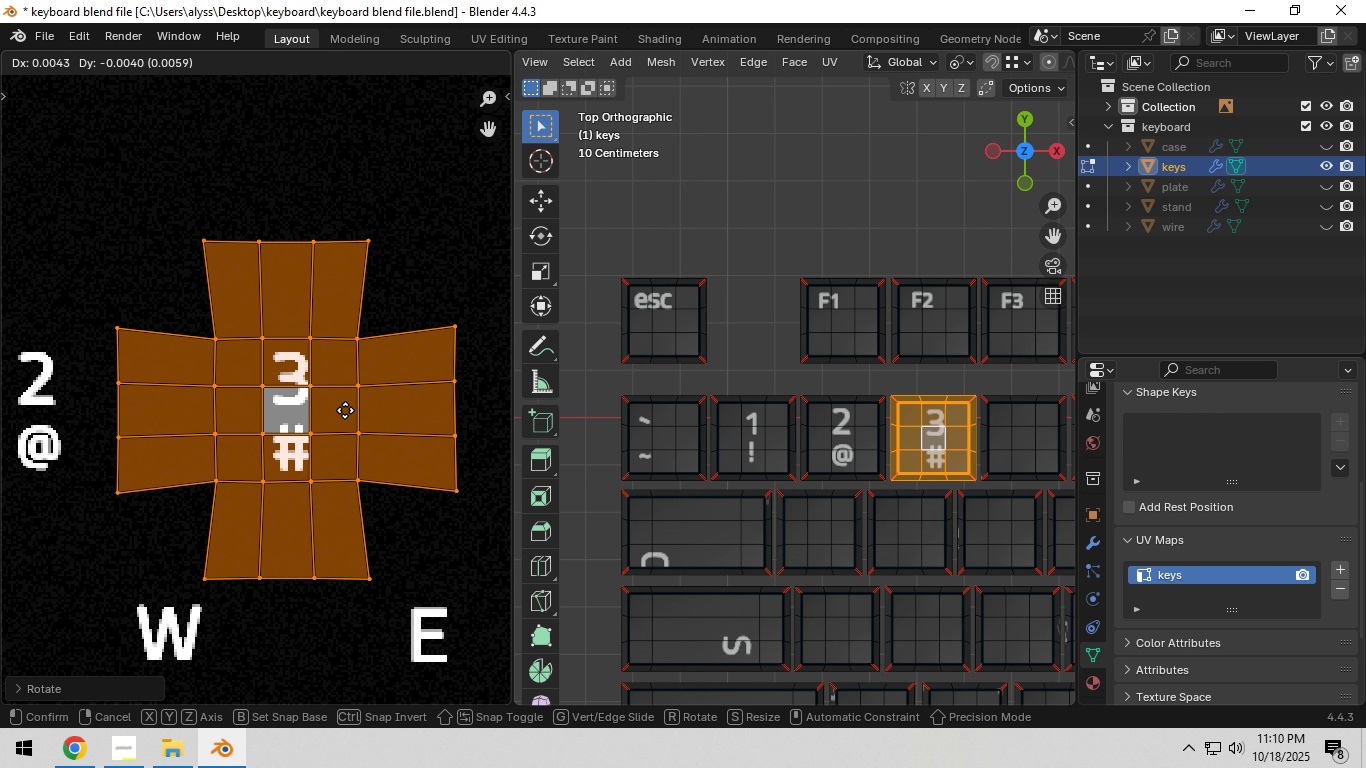 
hold_key(key=ShiftLeft, duration=0.34)
 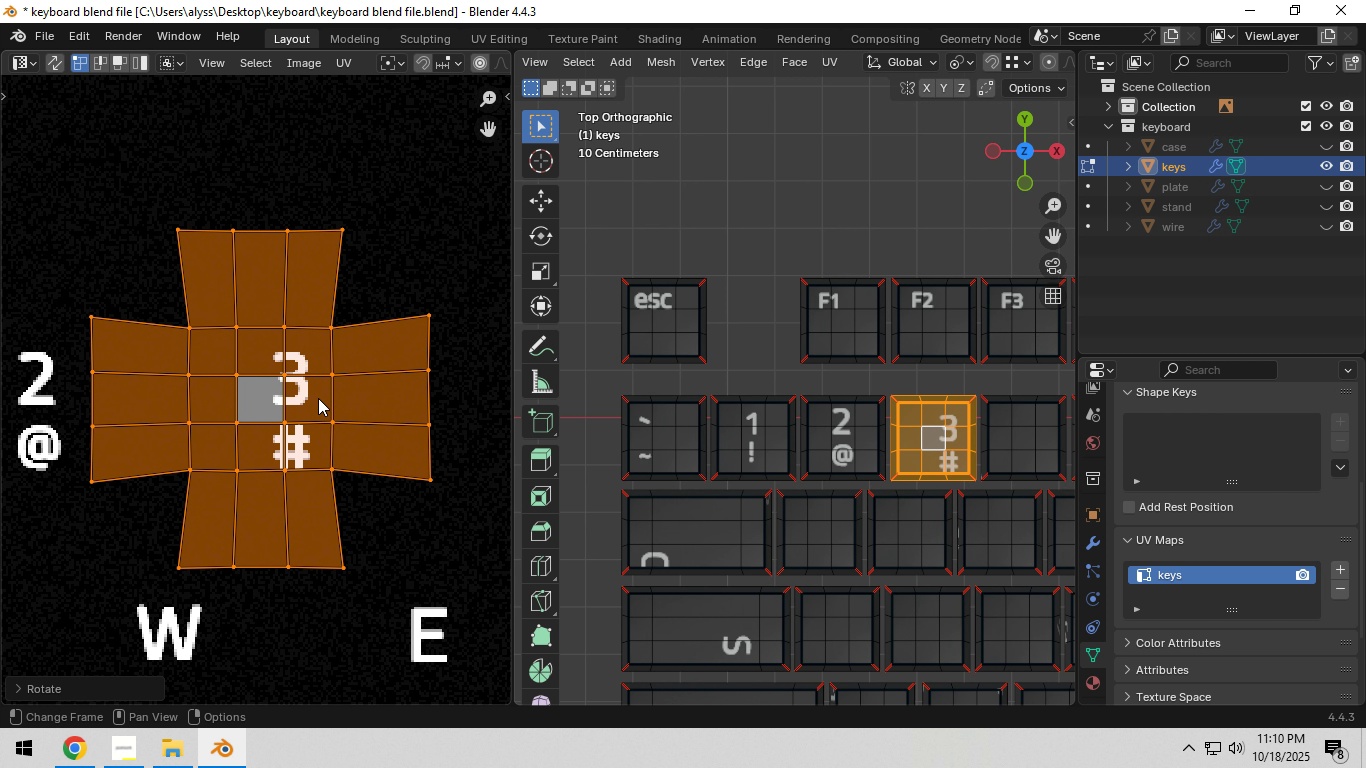 
key(G)
 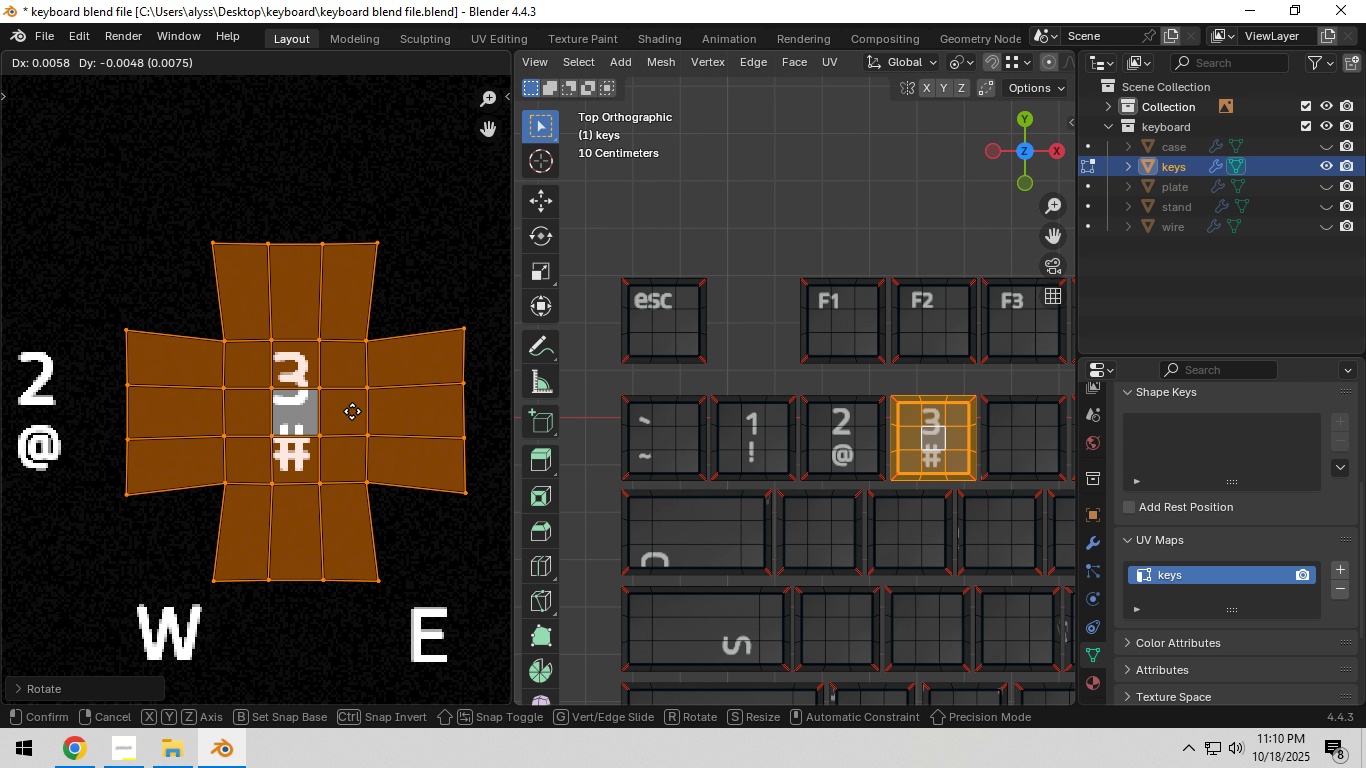 
left_click([350, 411])
 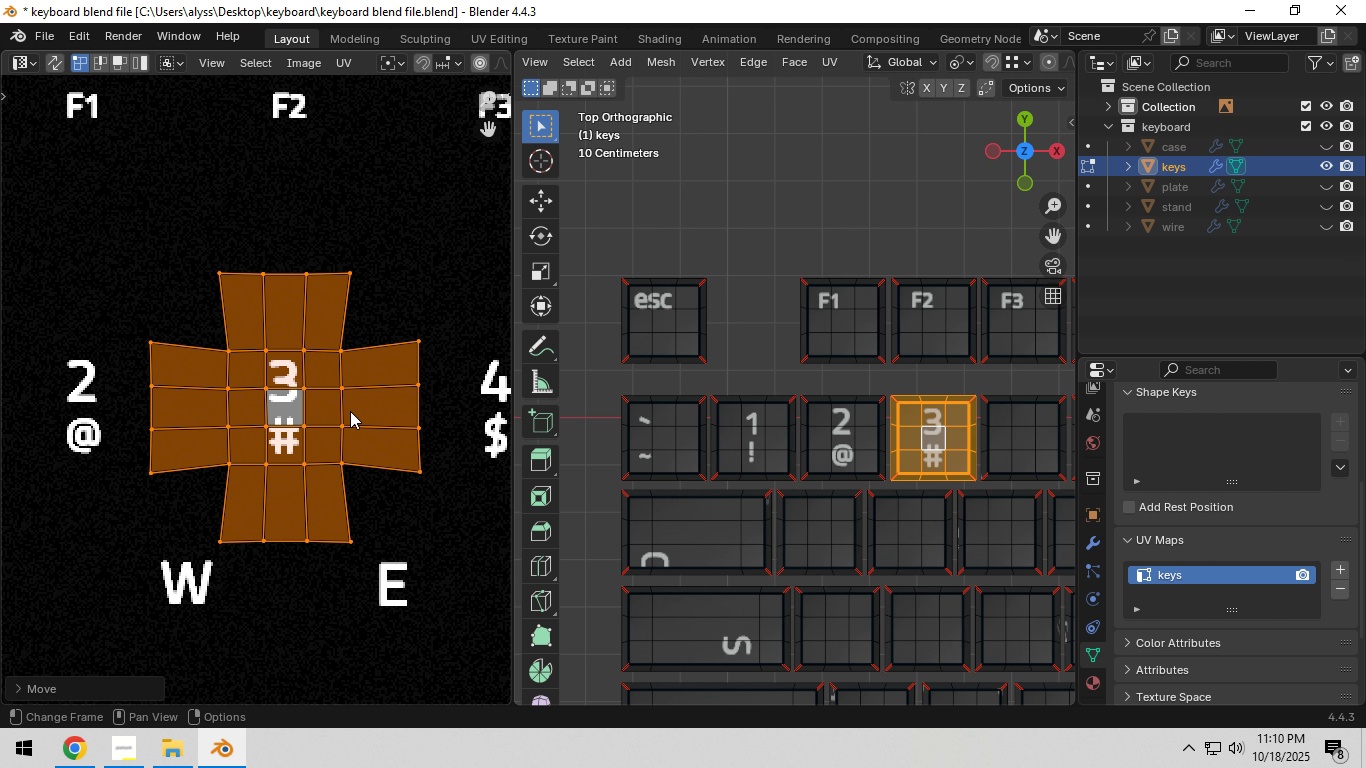 
scroll: coordinate [350, 411], scroll_direction: down, amount: 3.0
 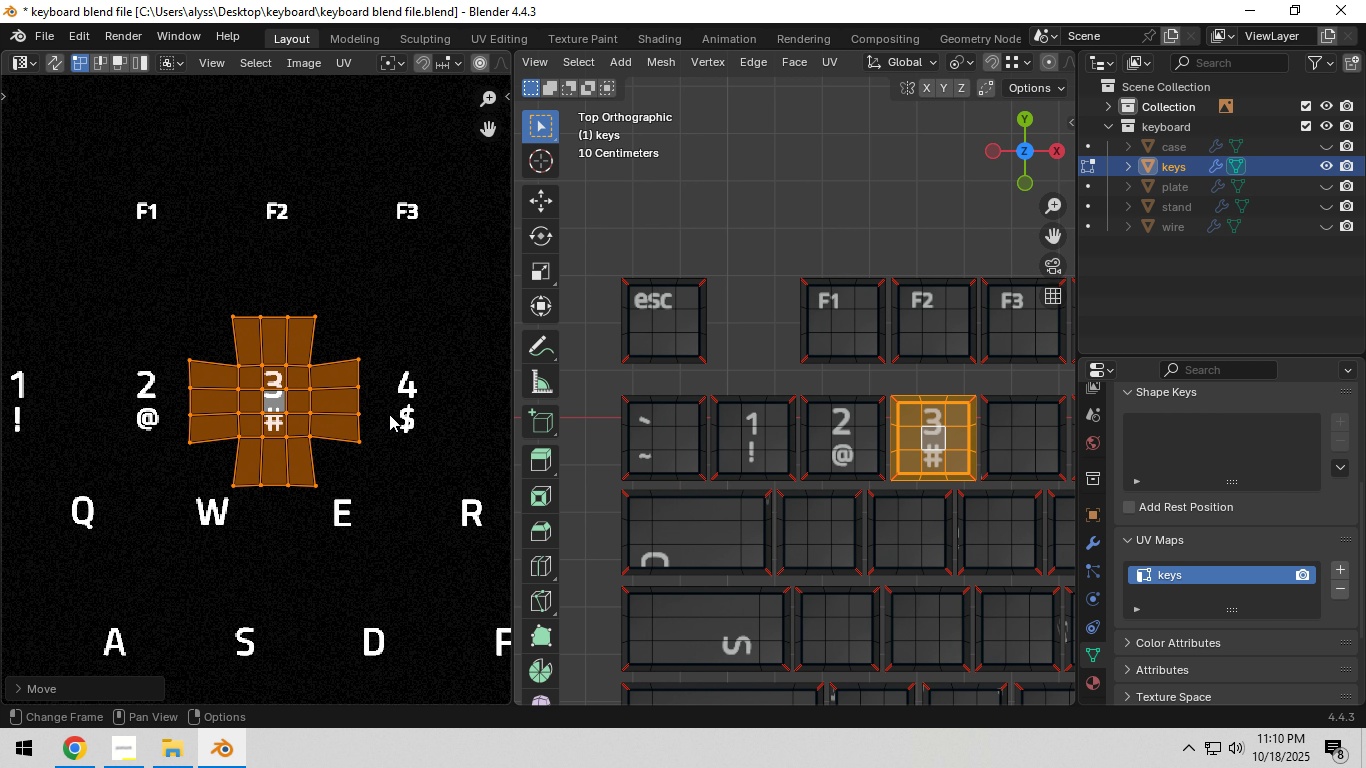 
hold_key(key=ShiftLeft, duration=0.45)
 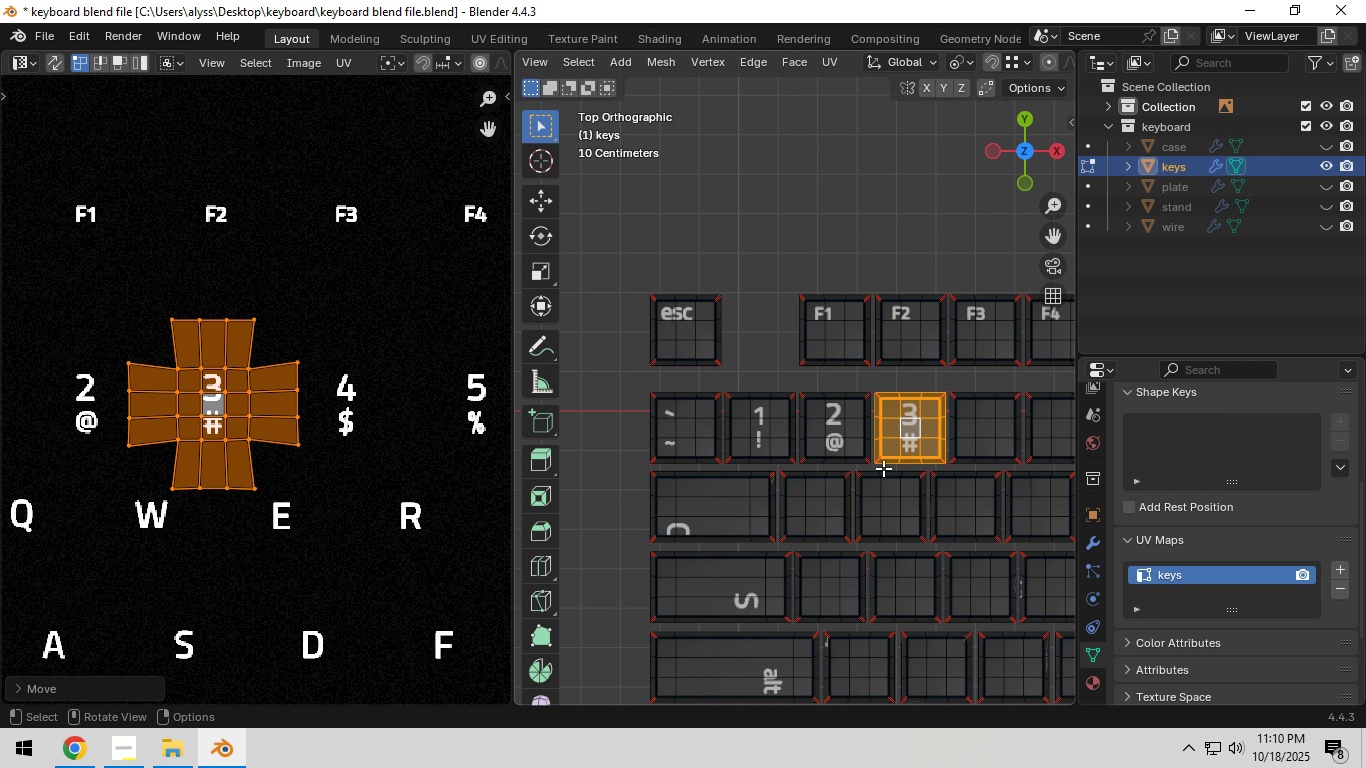 
scroll: coordinate [883, 468], scroll_direction: down, amount: 1.0
 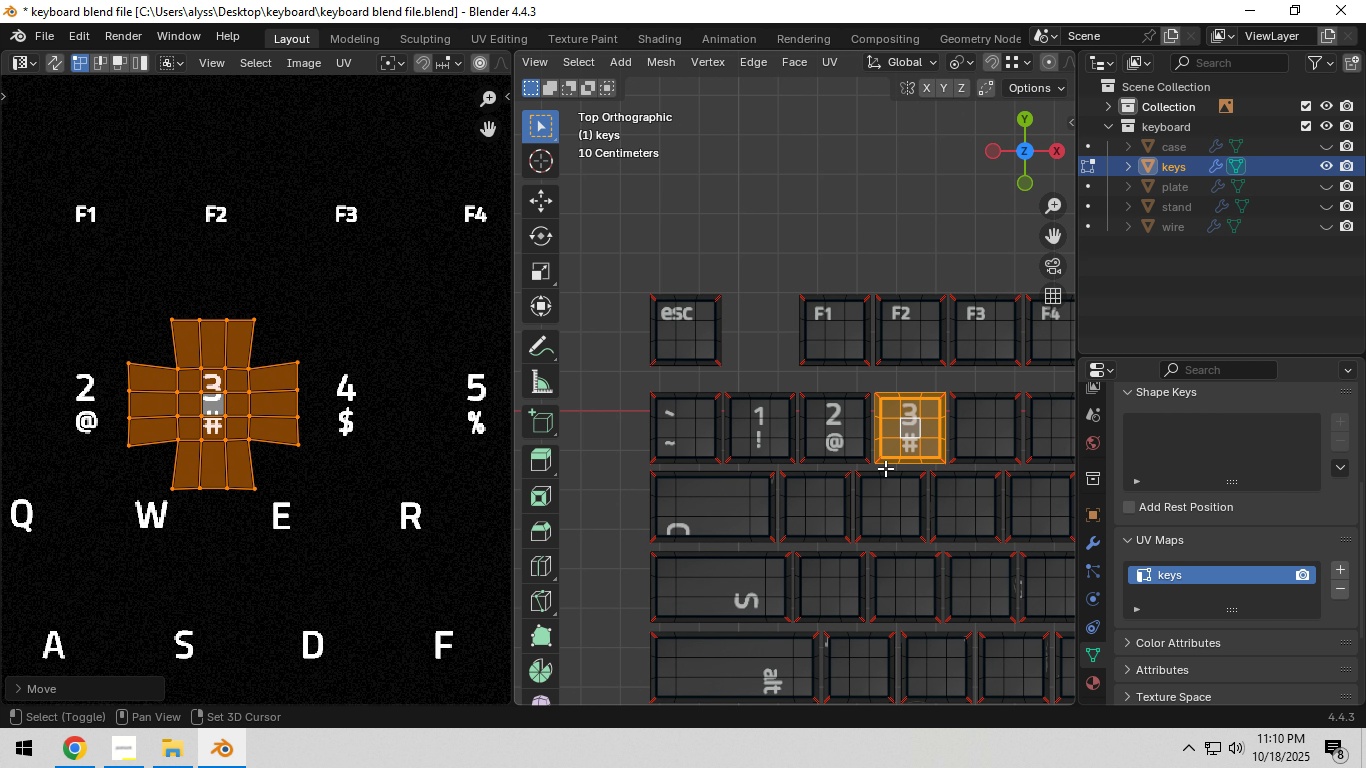 
hold_key(key=ShiftLeft, duration=0.56)
 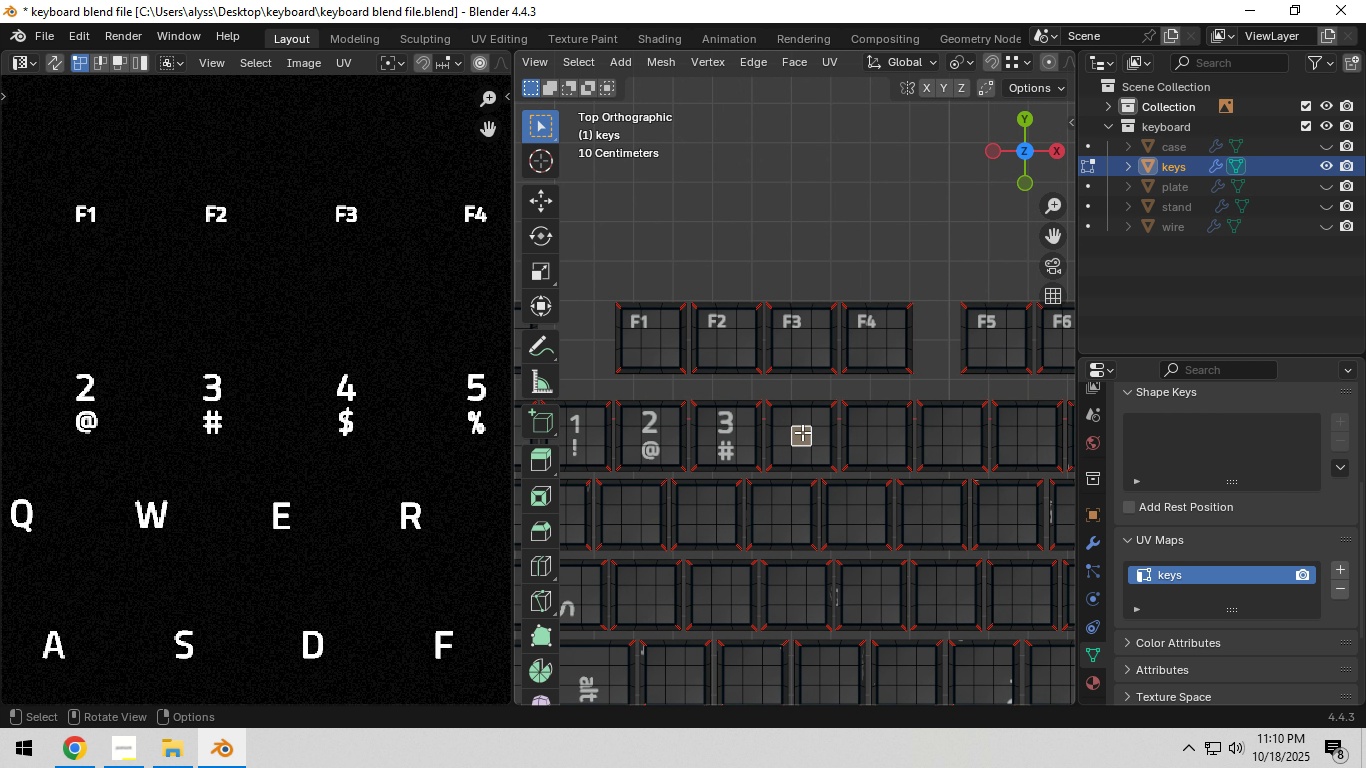 
left_click([802, 432])
 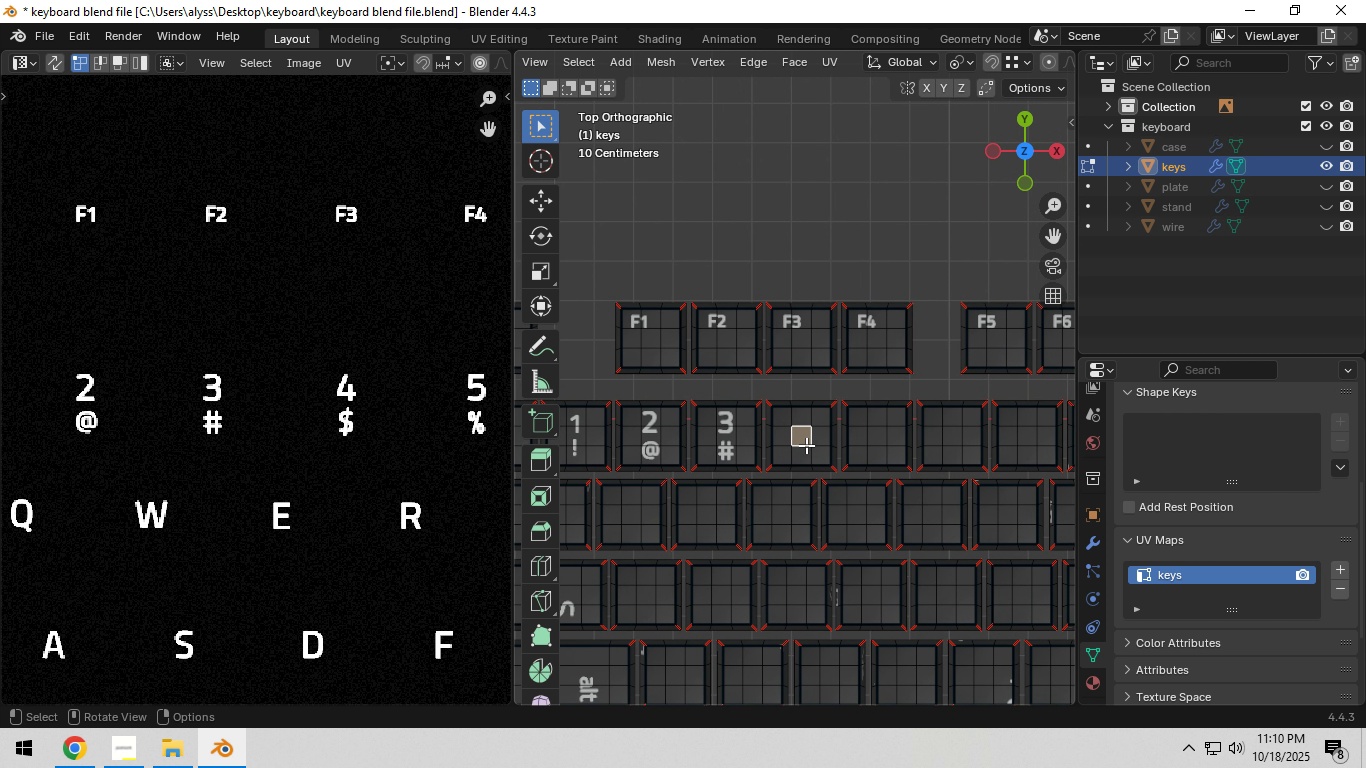 
 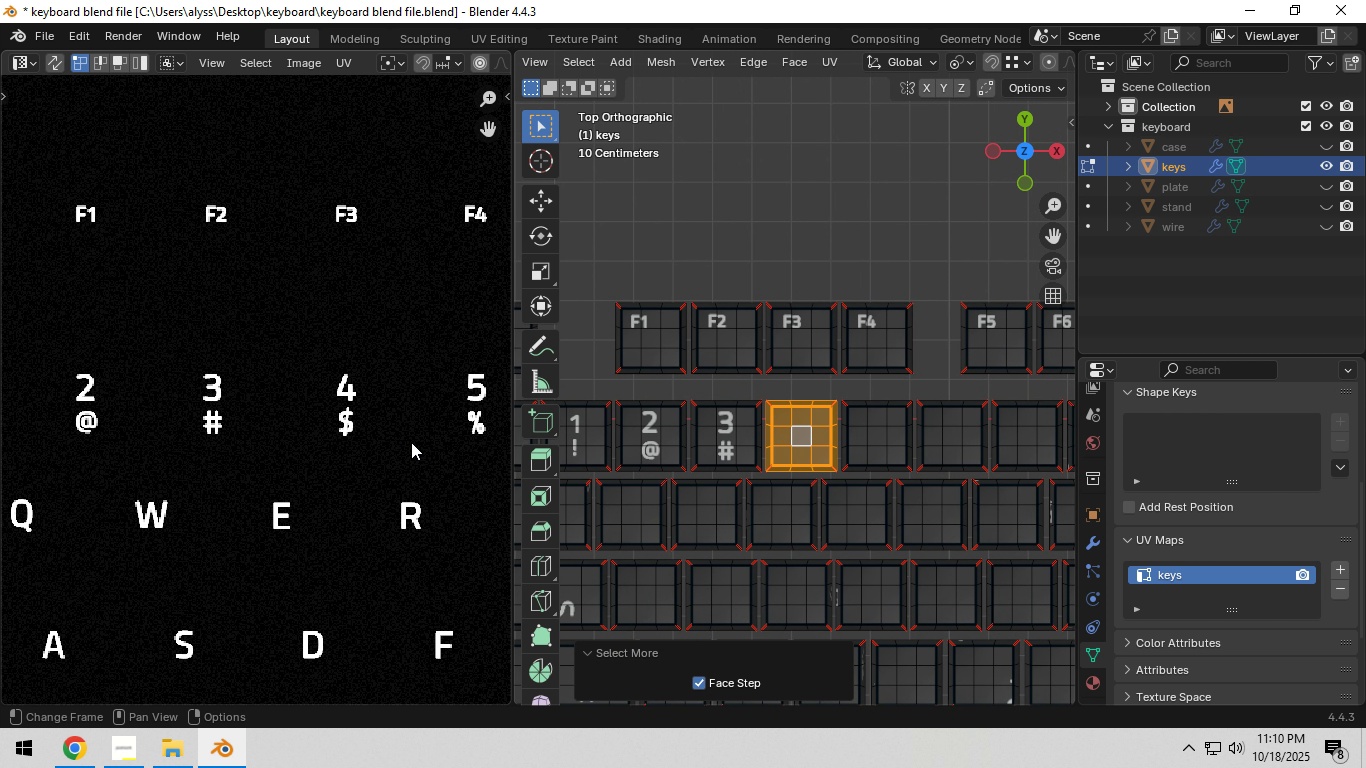 
scroll: coordinate [387, 440], scroll_direction: down, amount: 10.0
 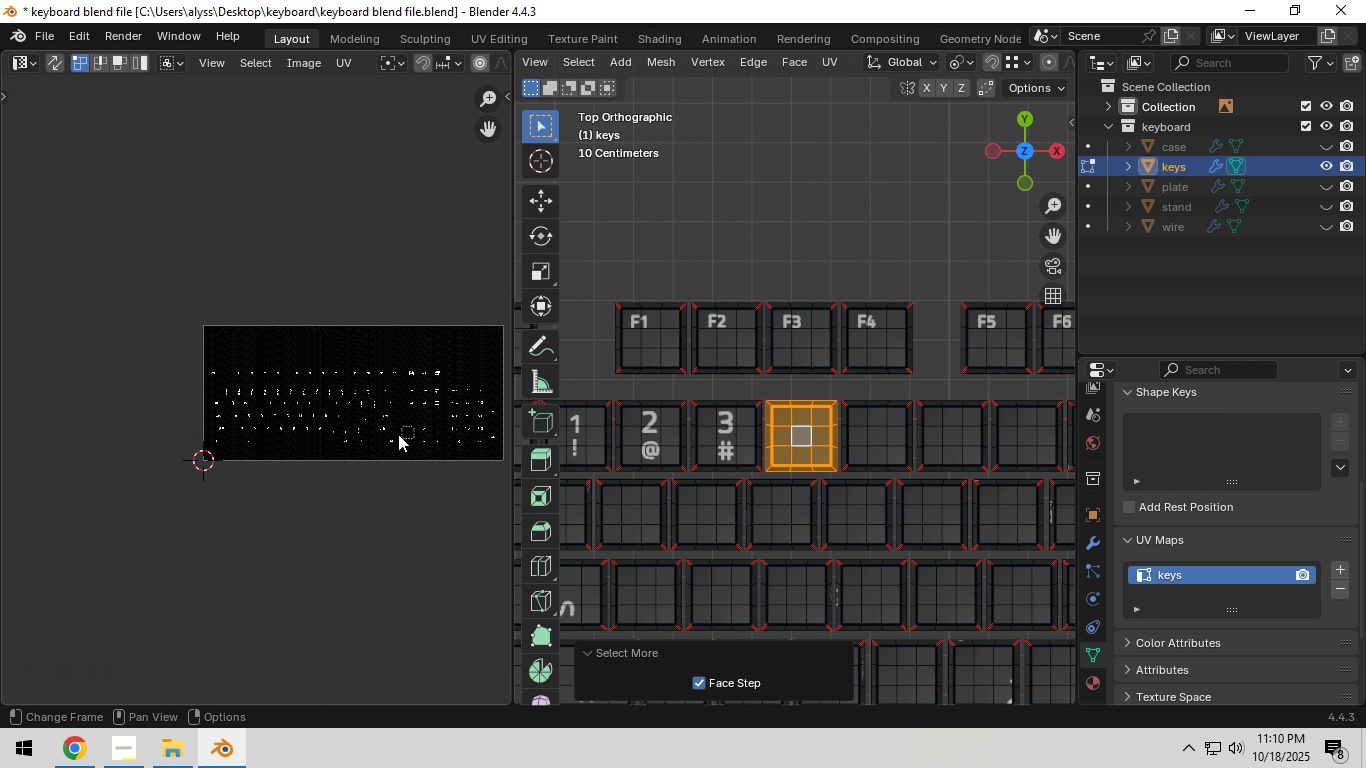 
type(ag)
 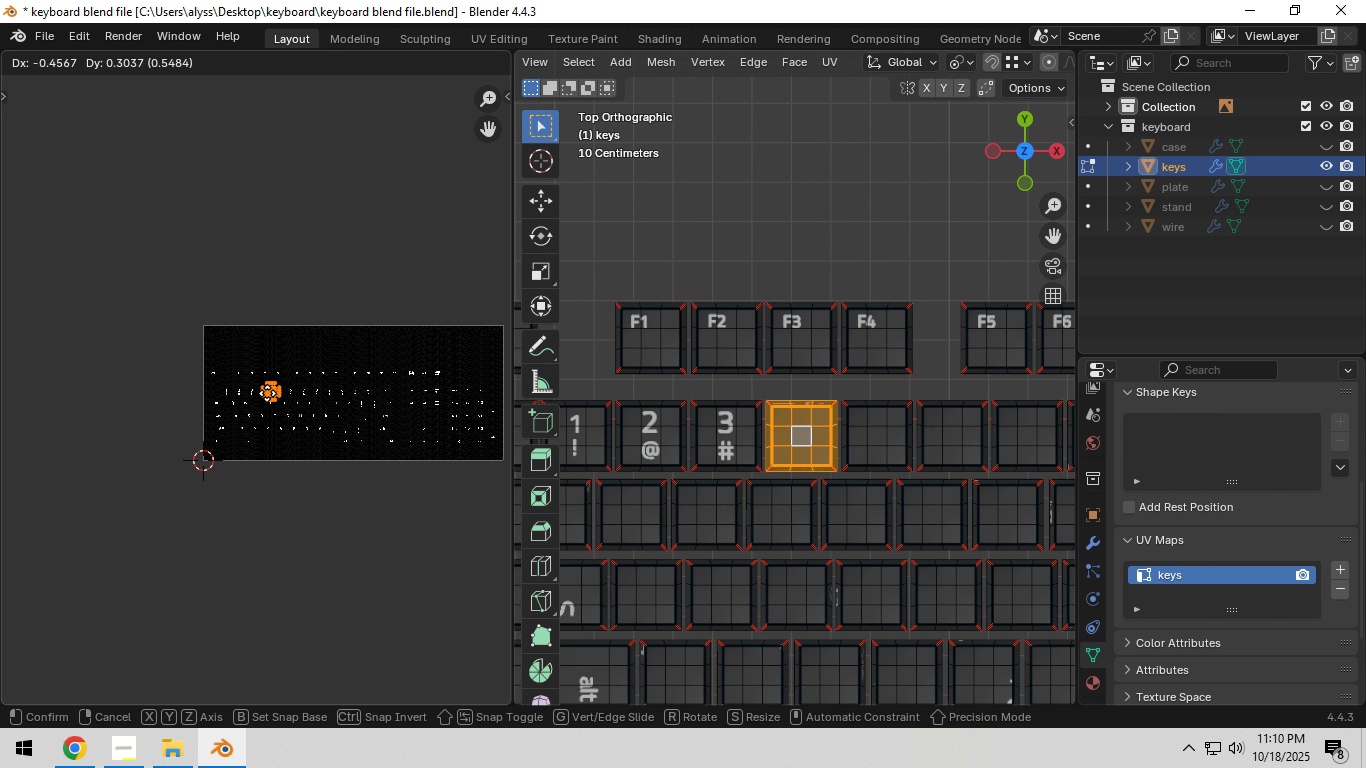 
left_click([267, 393])
 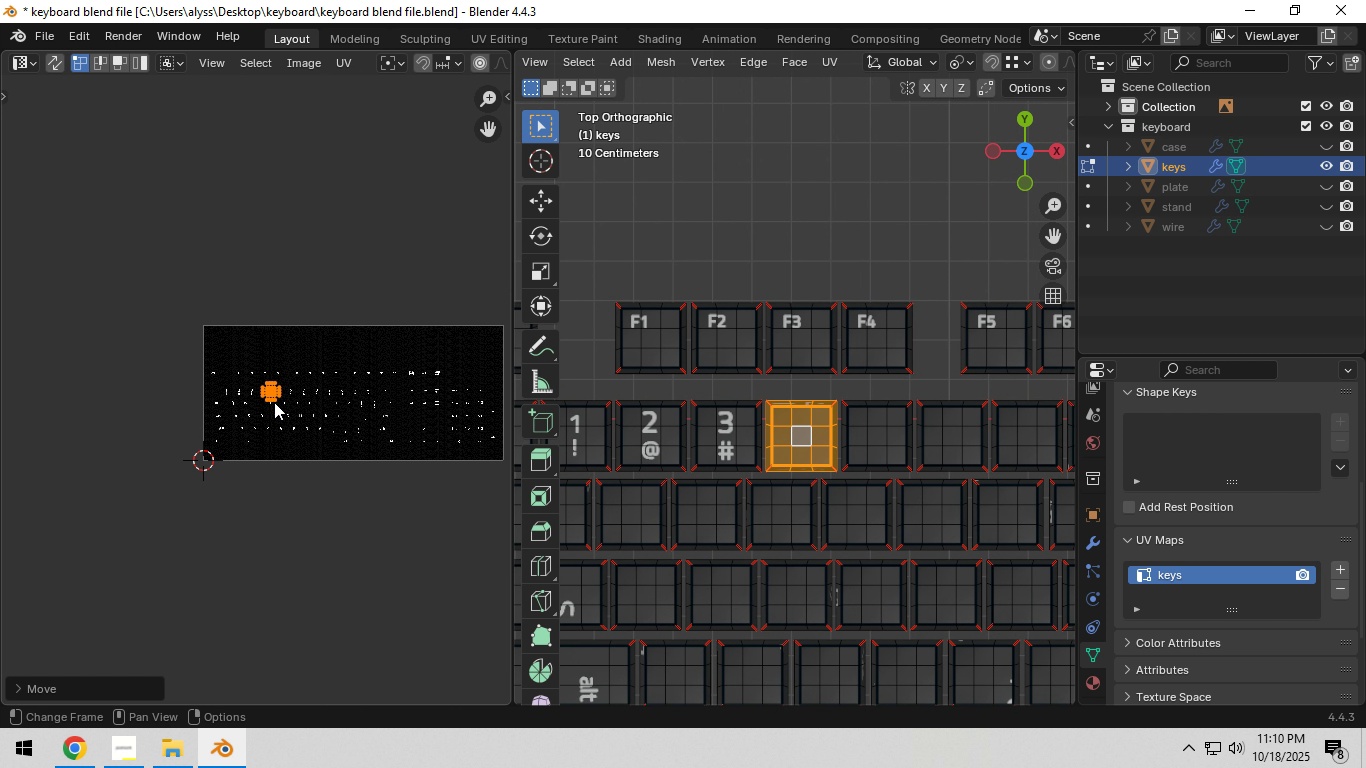 
scroll: coordinate [292, 414], scroll_direction: up, amount: 9.0
 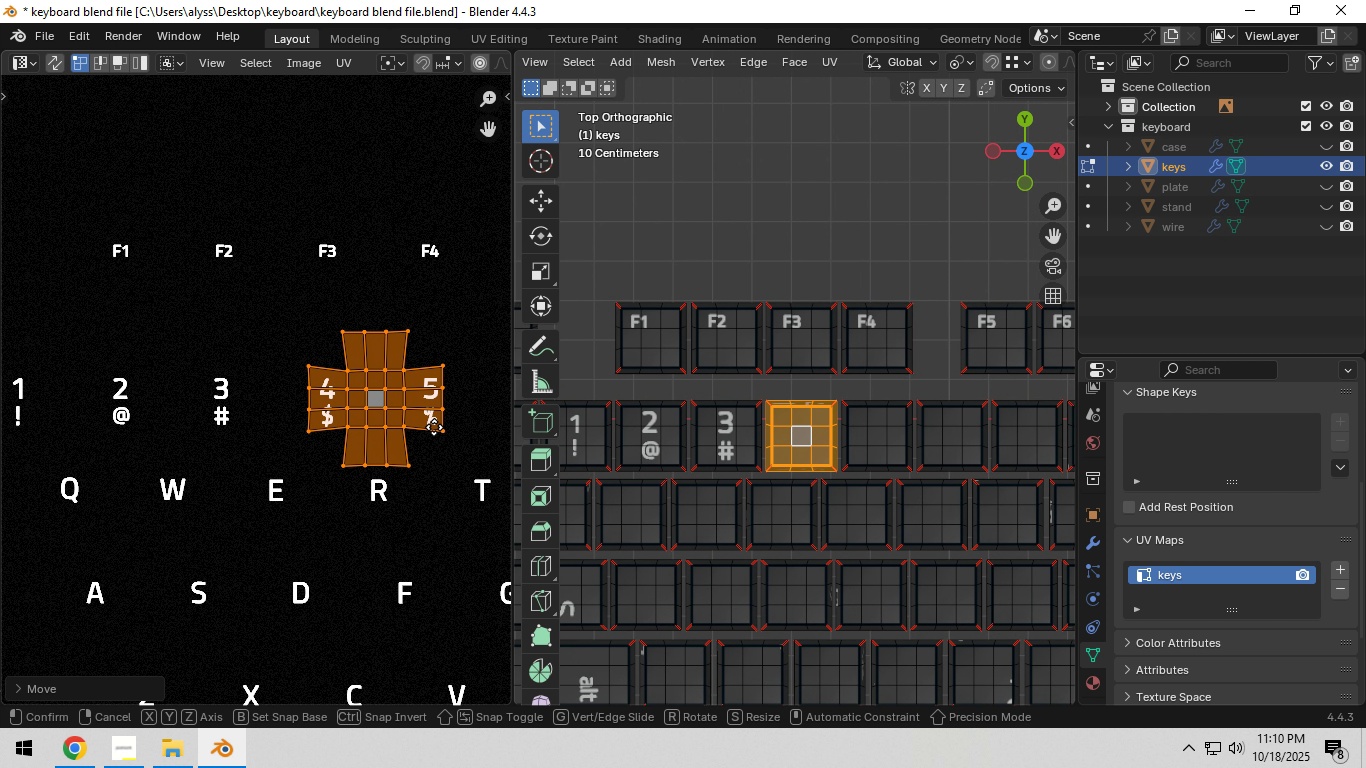 
key(G)
 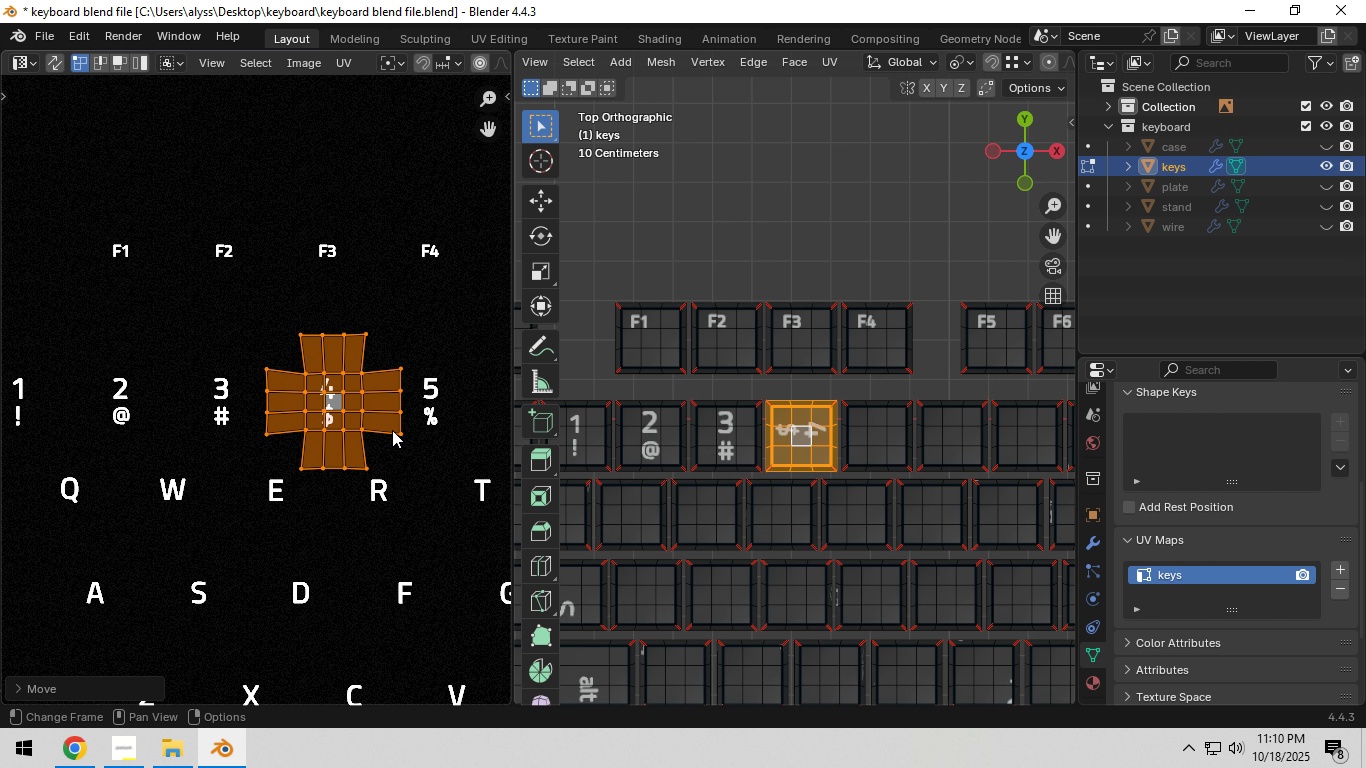 
left_click([392, 430])
 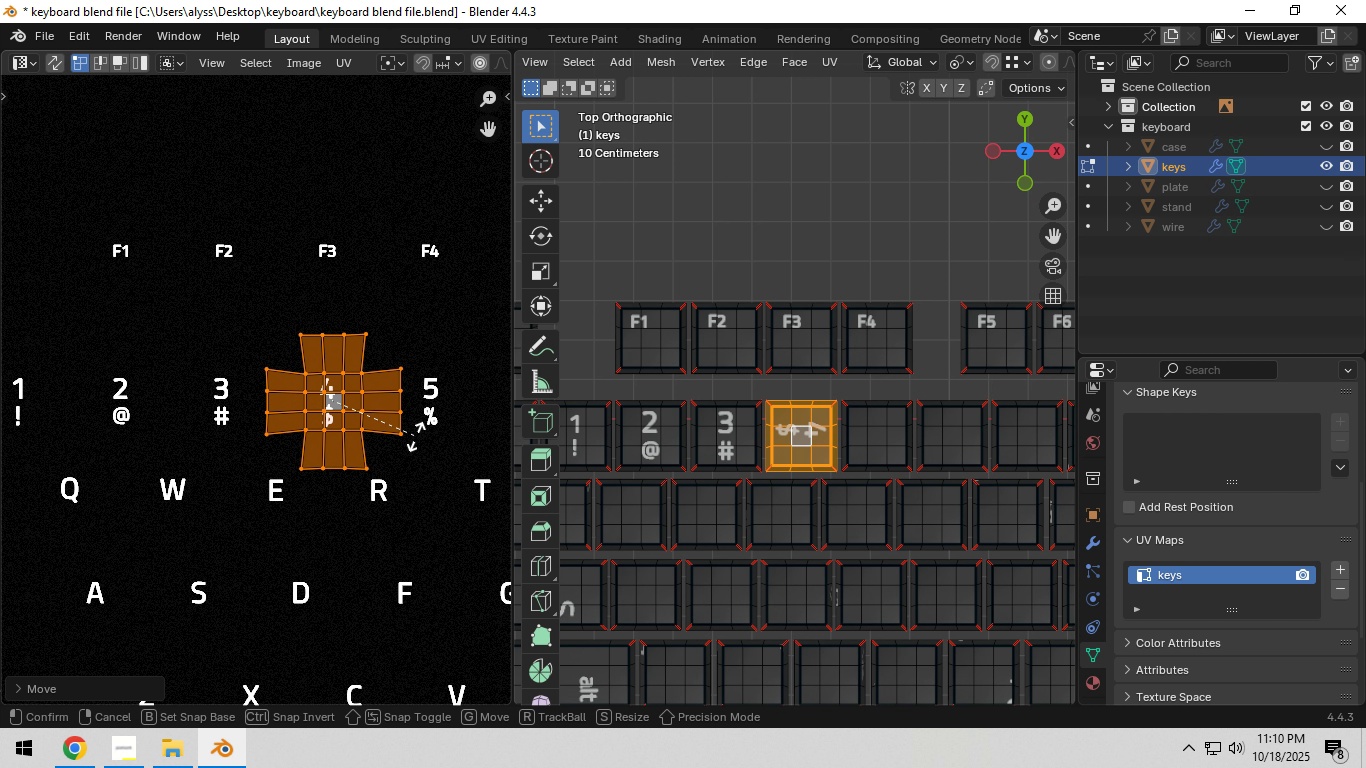 
key(R)
 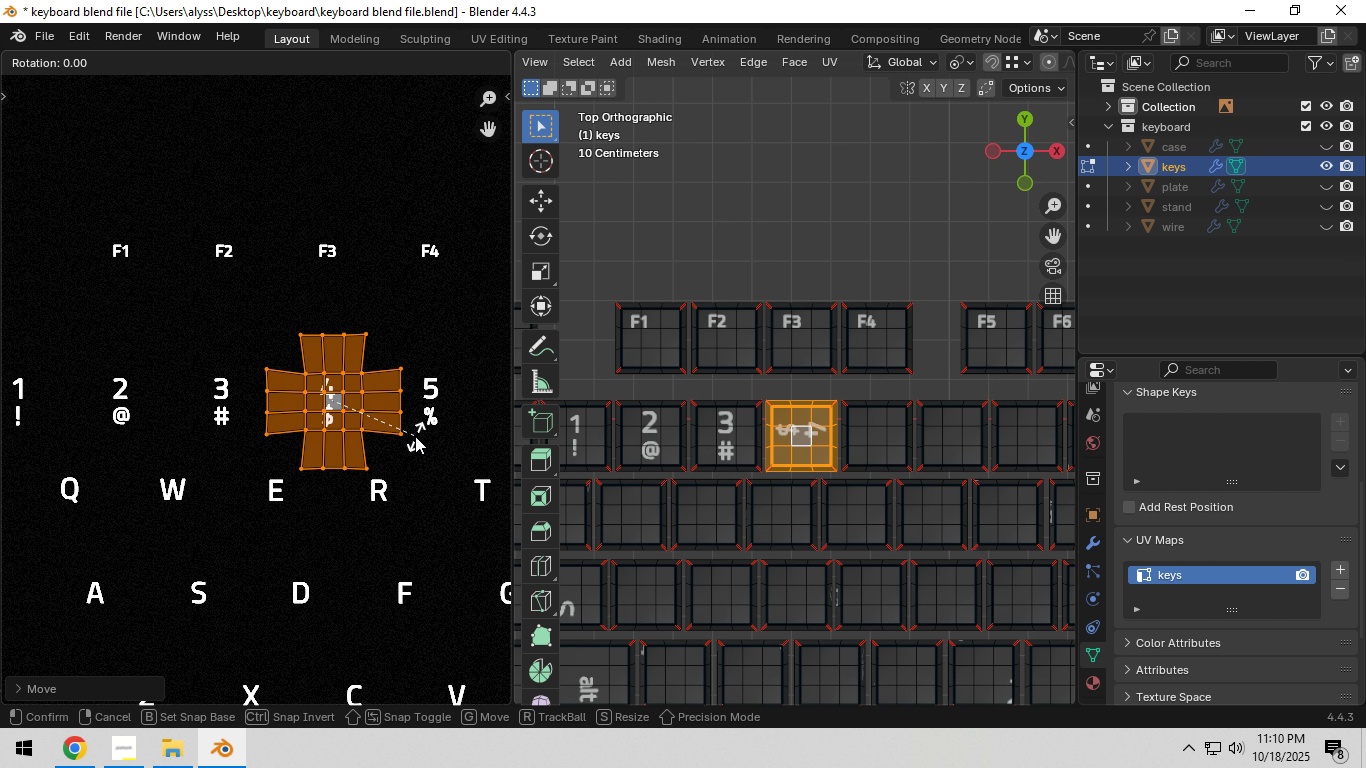 
key(NumpadSubtract)
 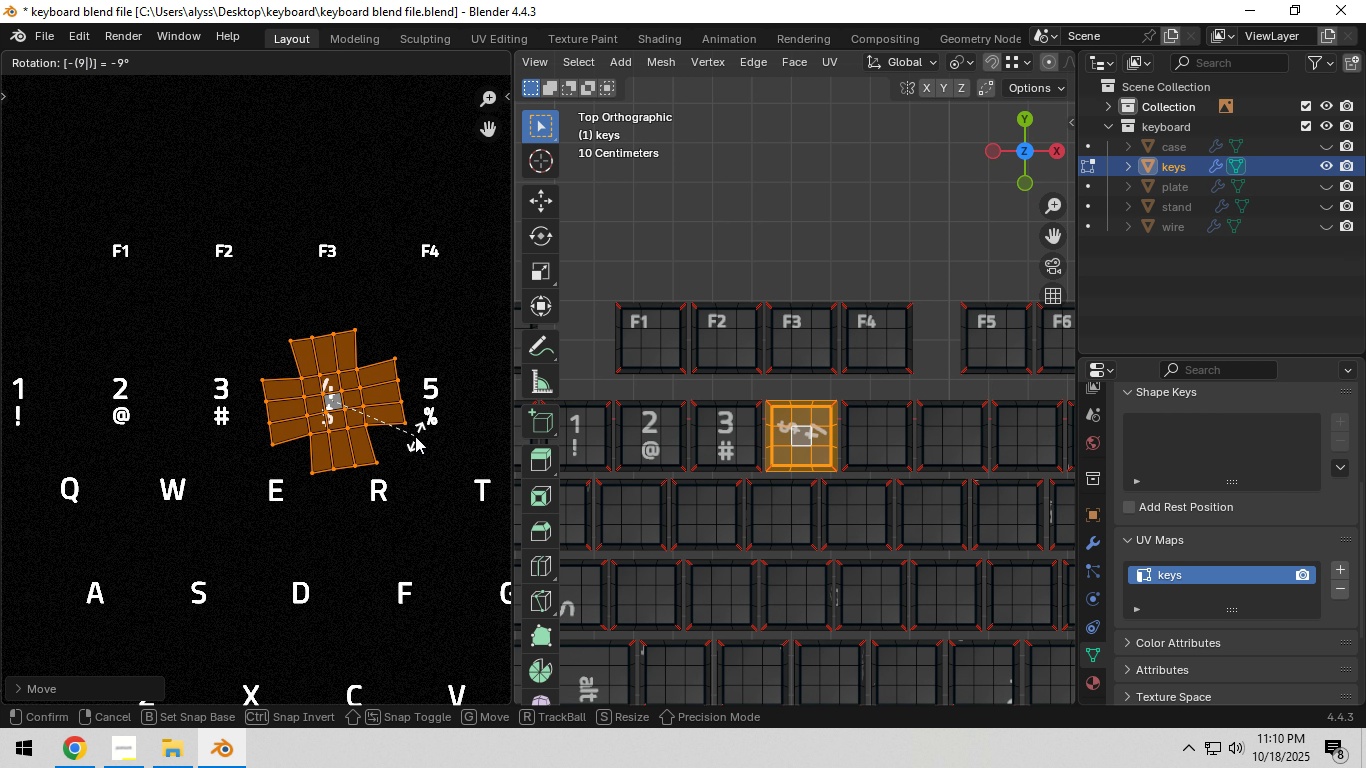 
key(Numpad9)
 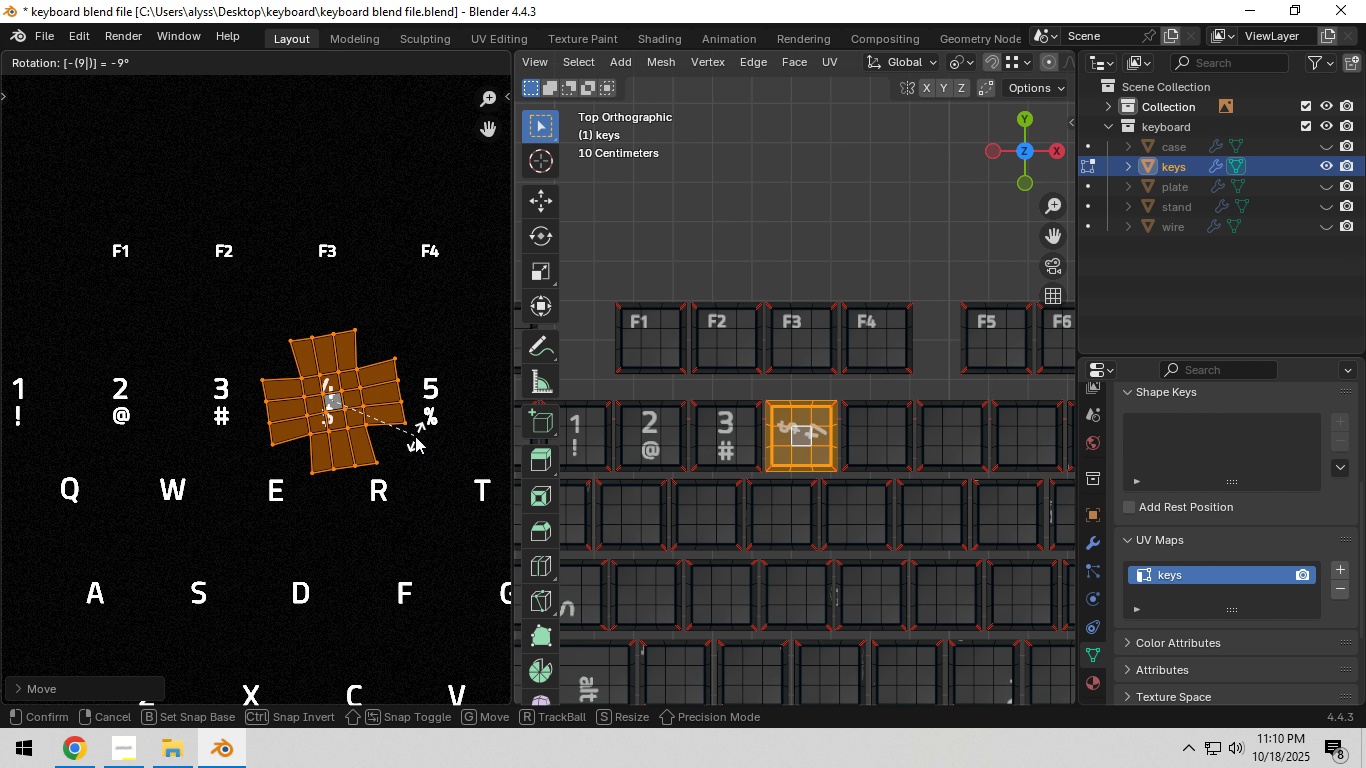 
key(Numpad0)
 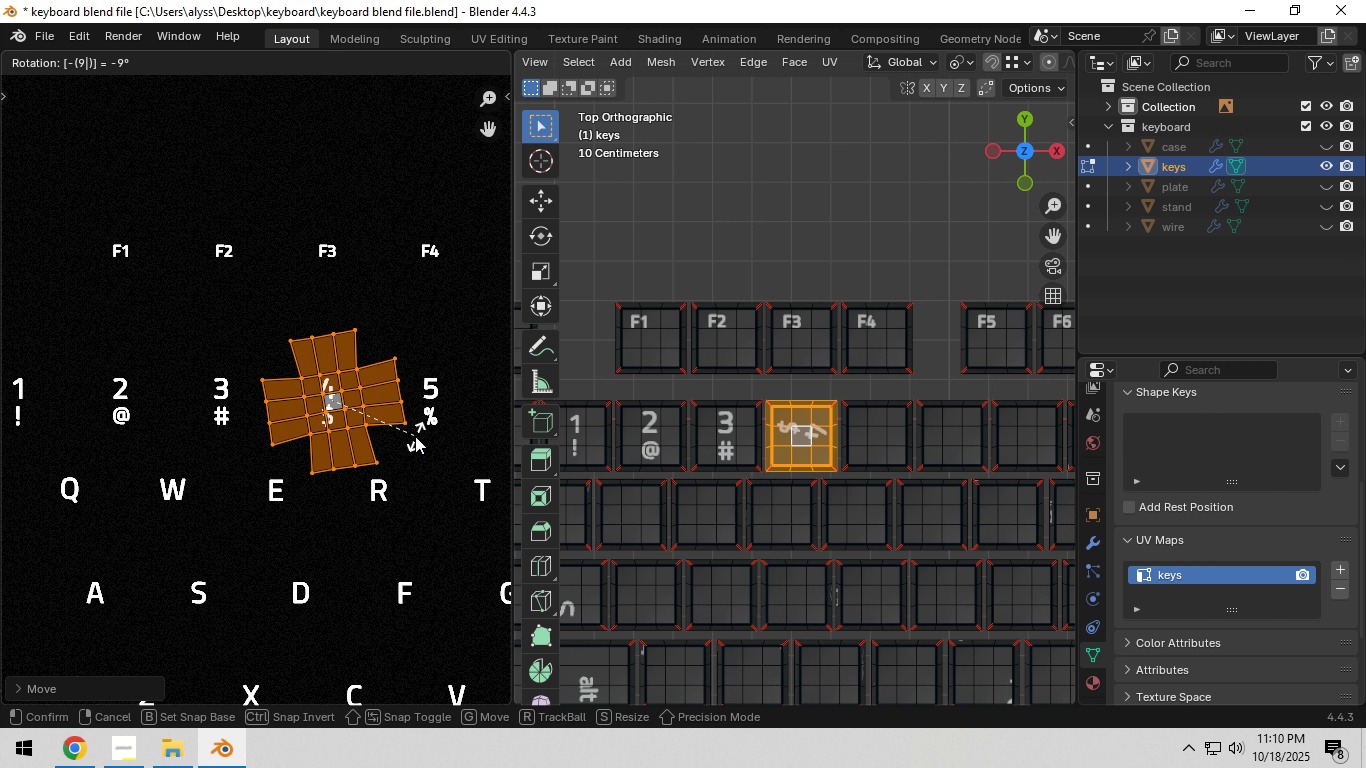 
key(Backspace)
 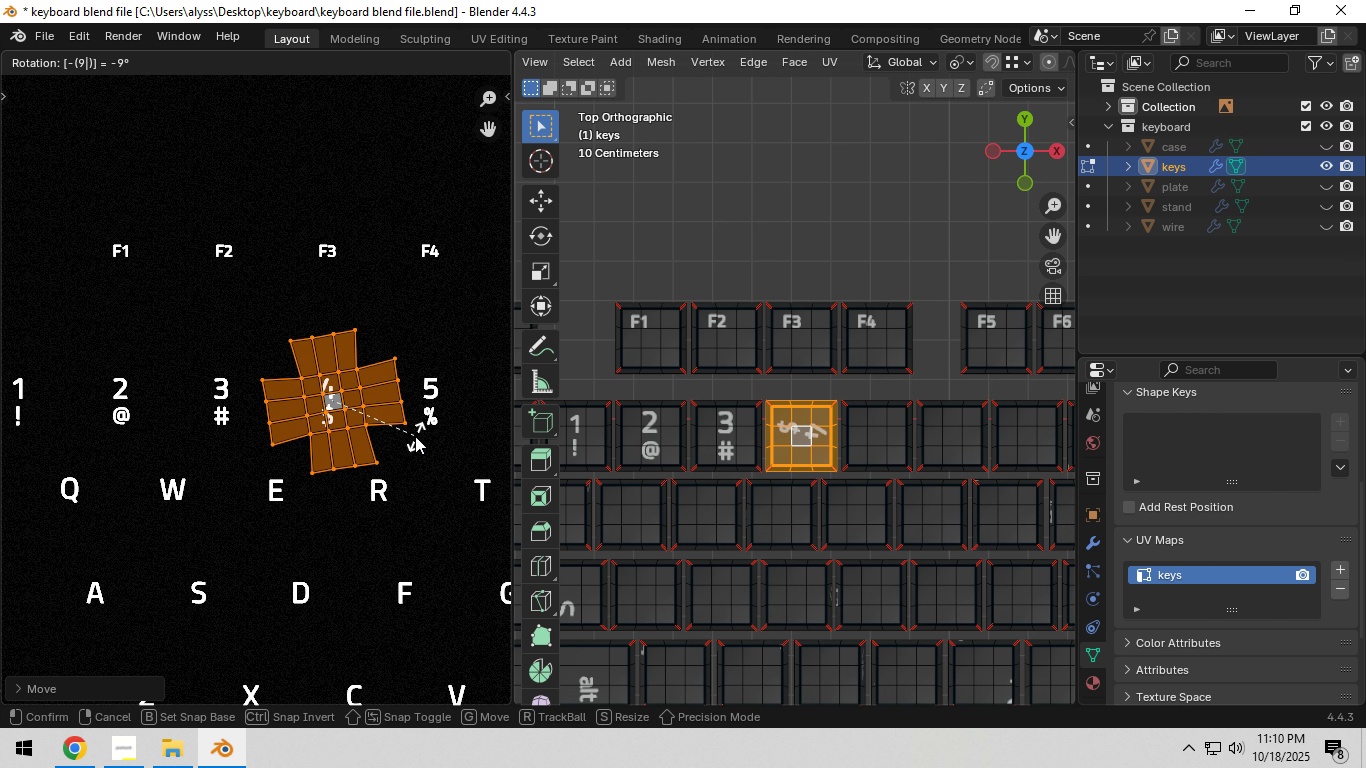 
key(Backspace)
 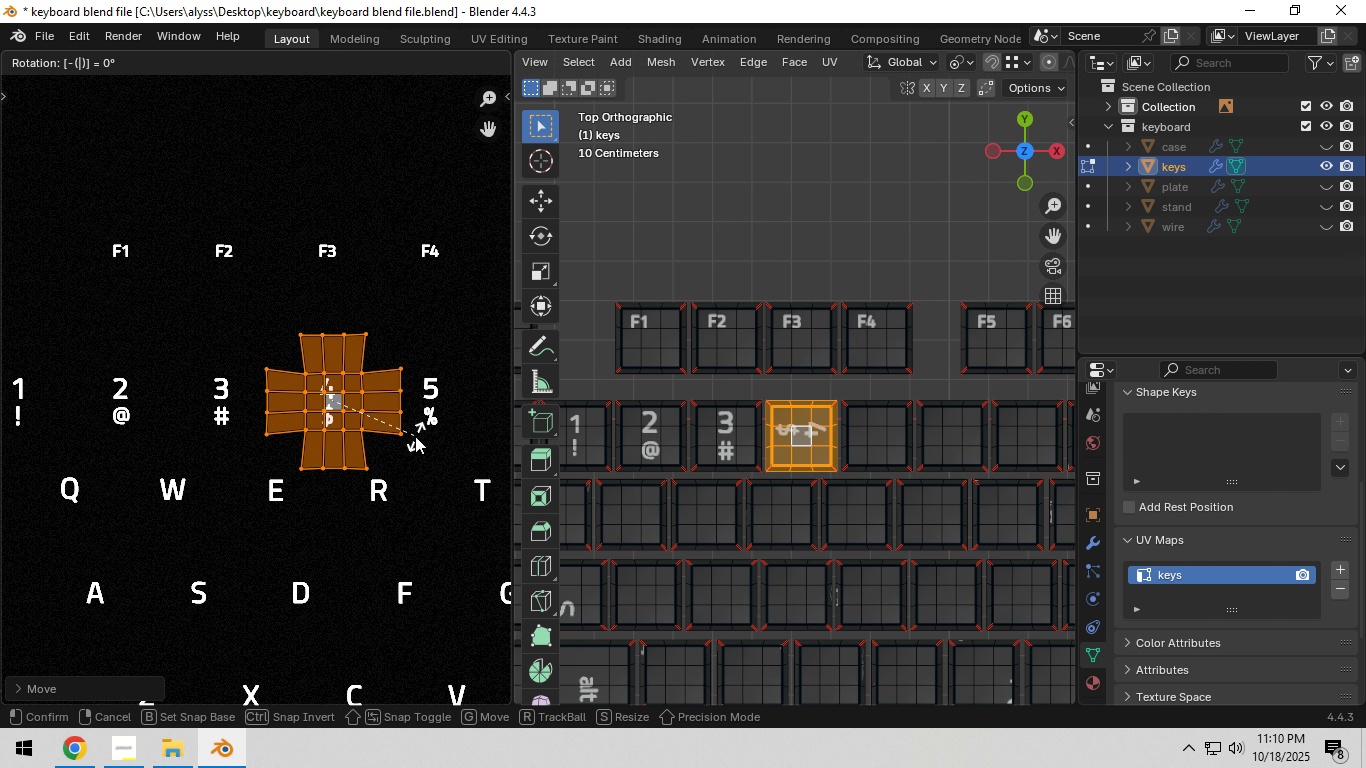 
key(Backspace)
 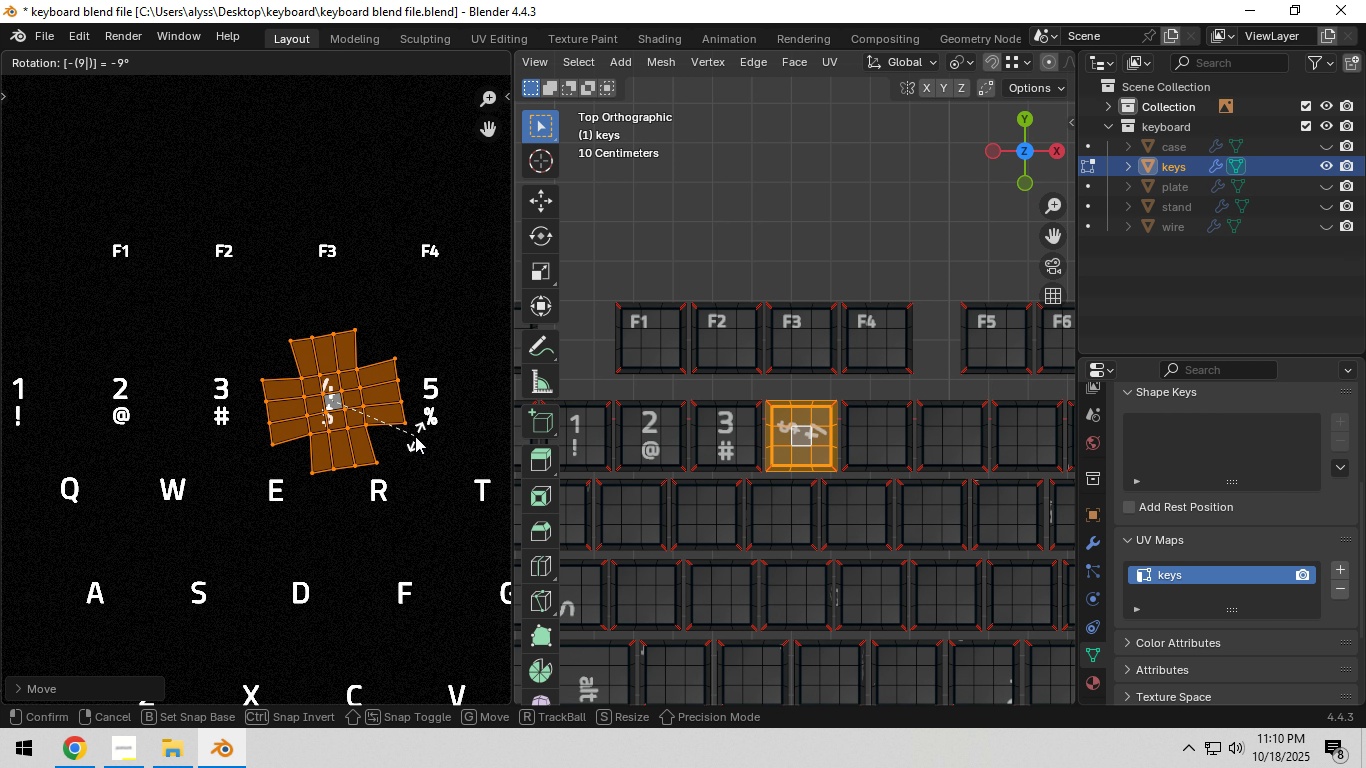 
key(Numpad9)
 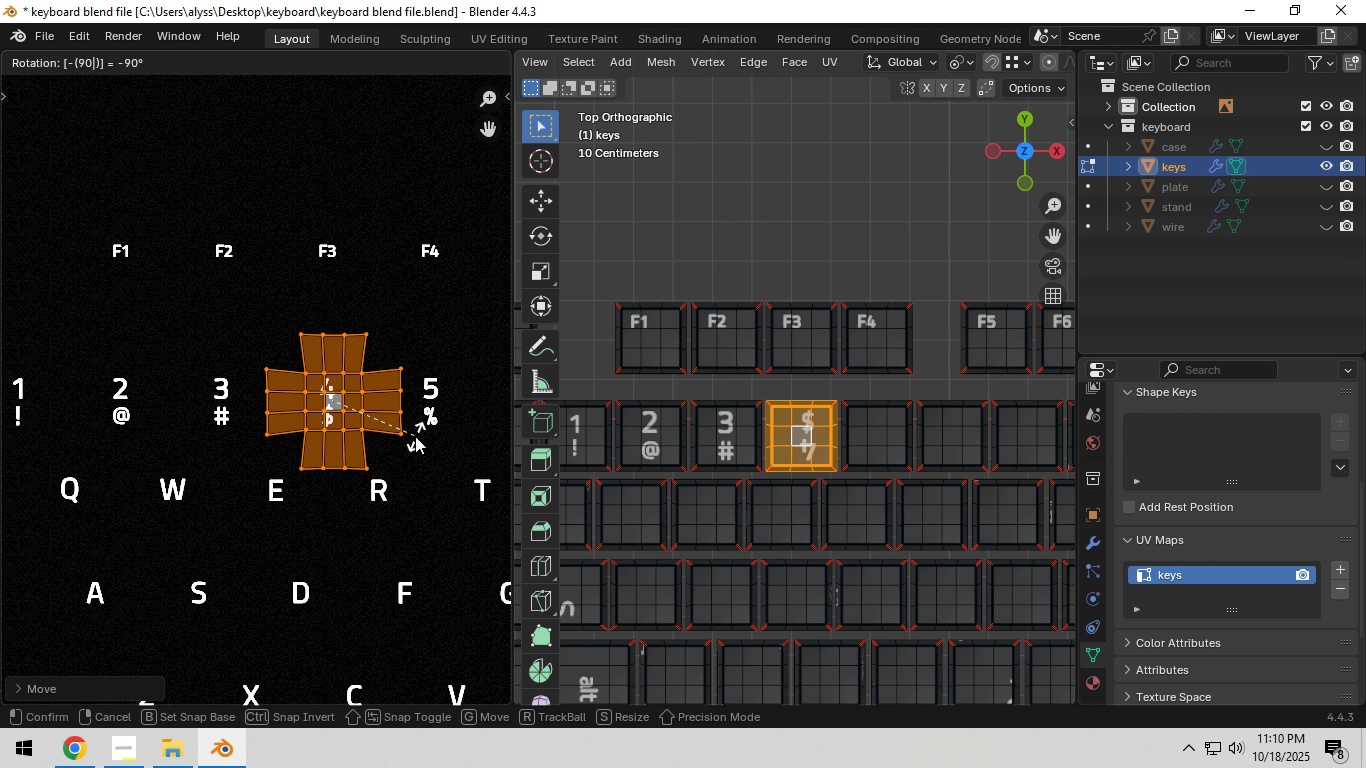 
key(Numpad0)
 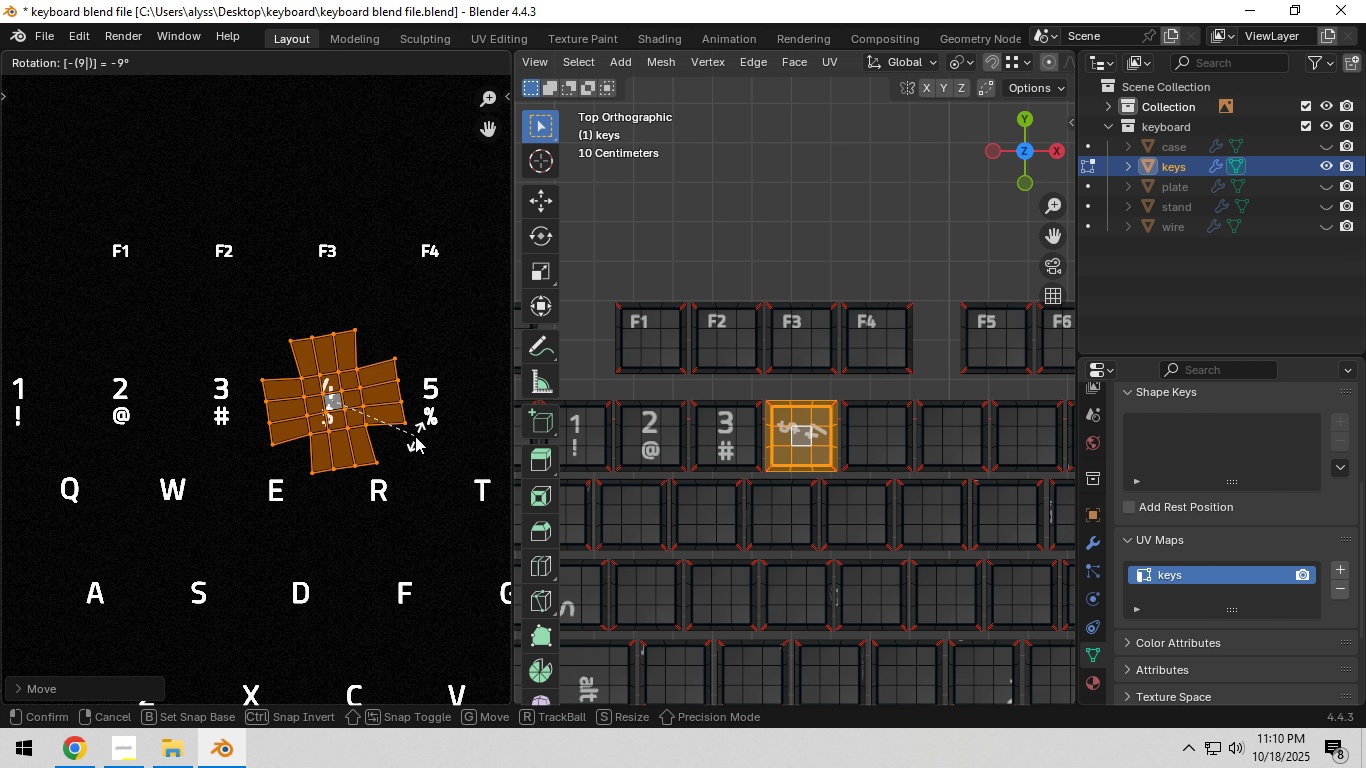 
key(Backspace)
 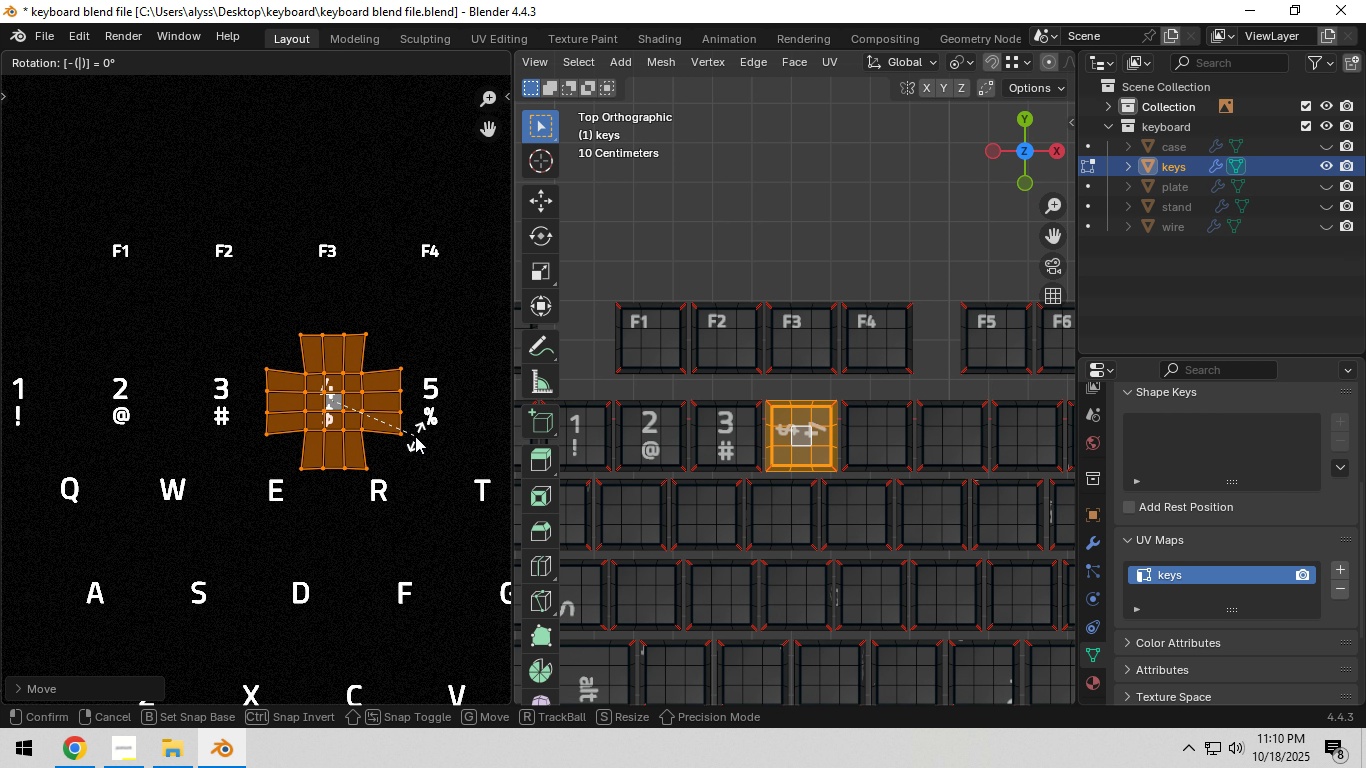 
key(Backspace)
 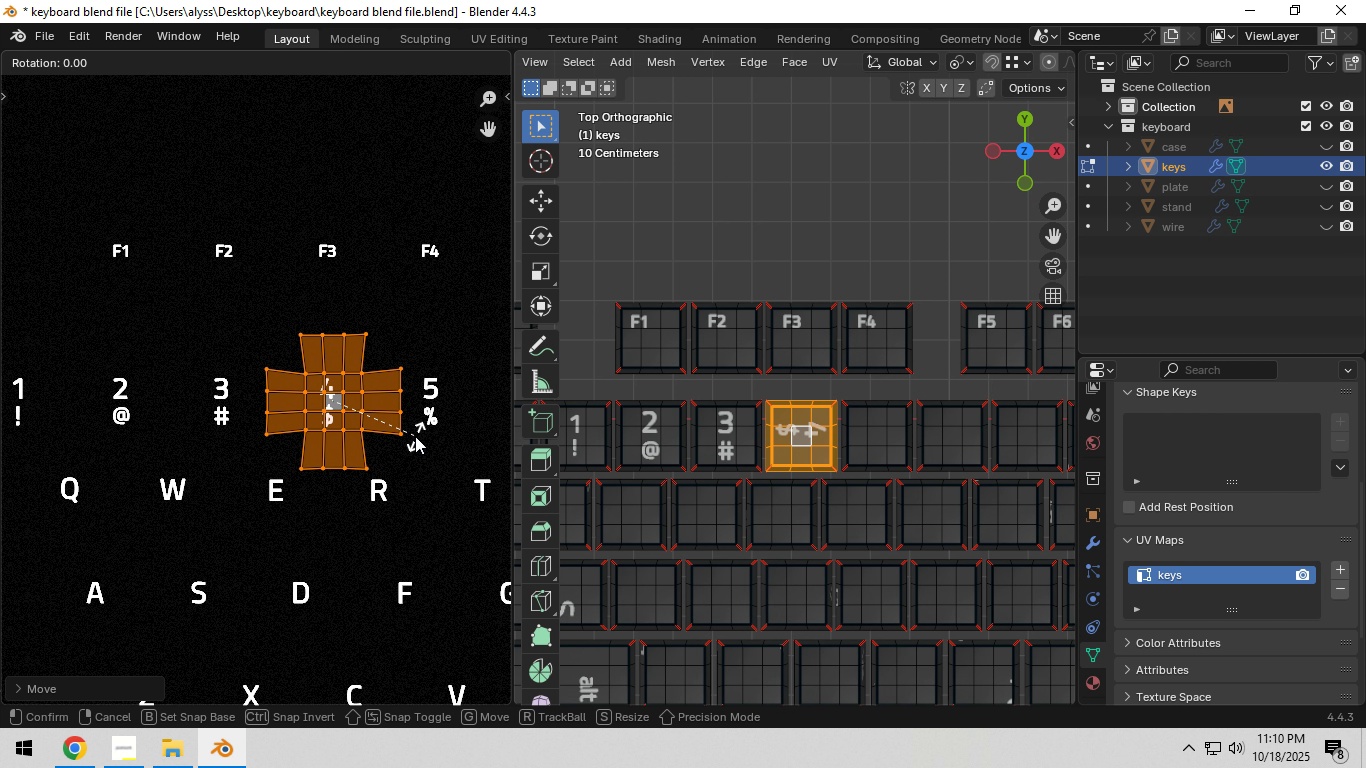 
key(Backspace)
 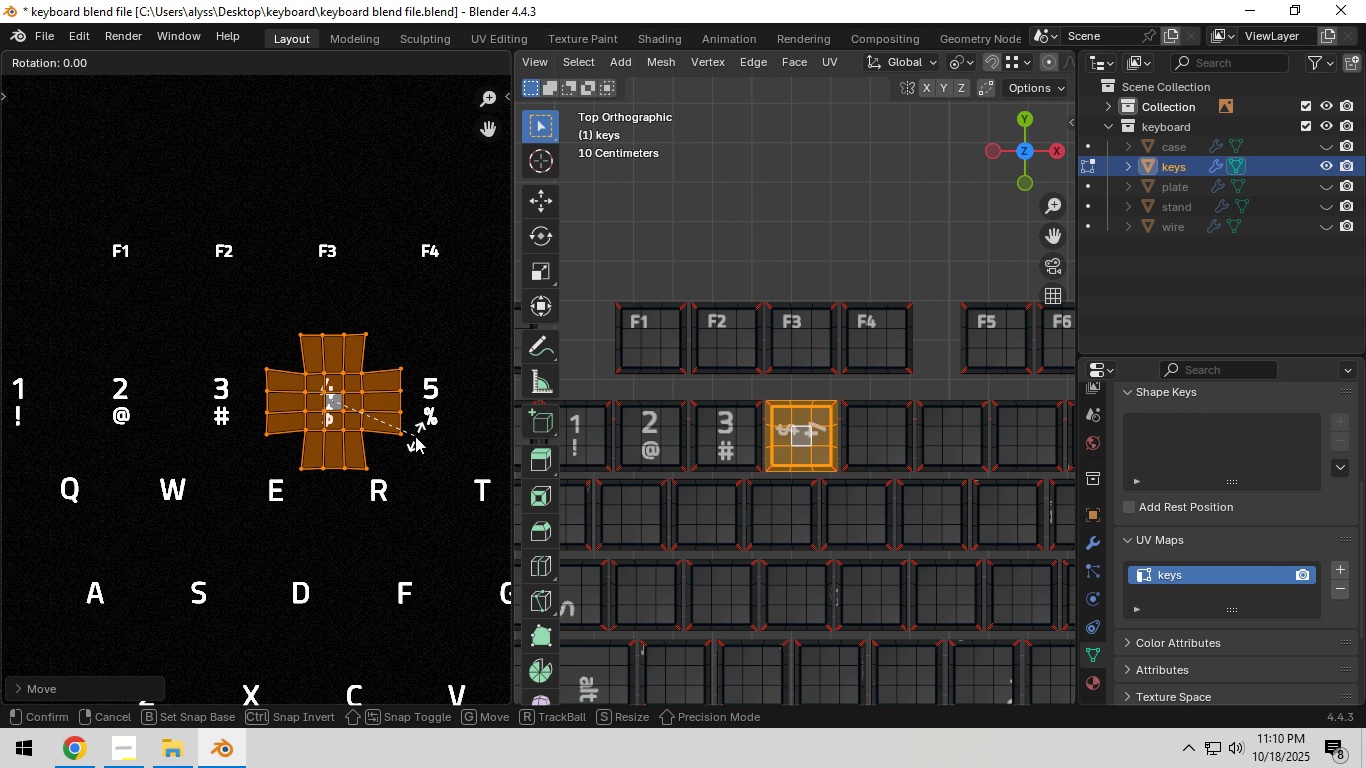 
key(Backspace)
 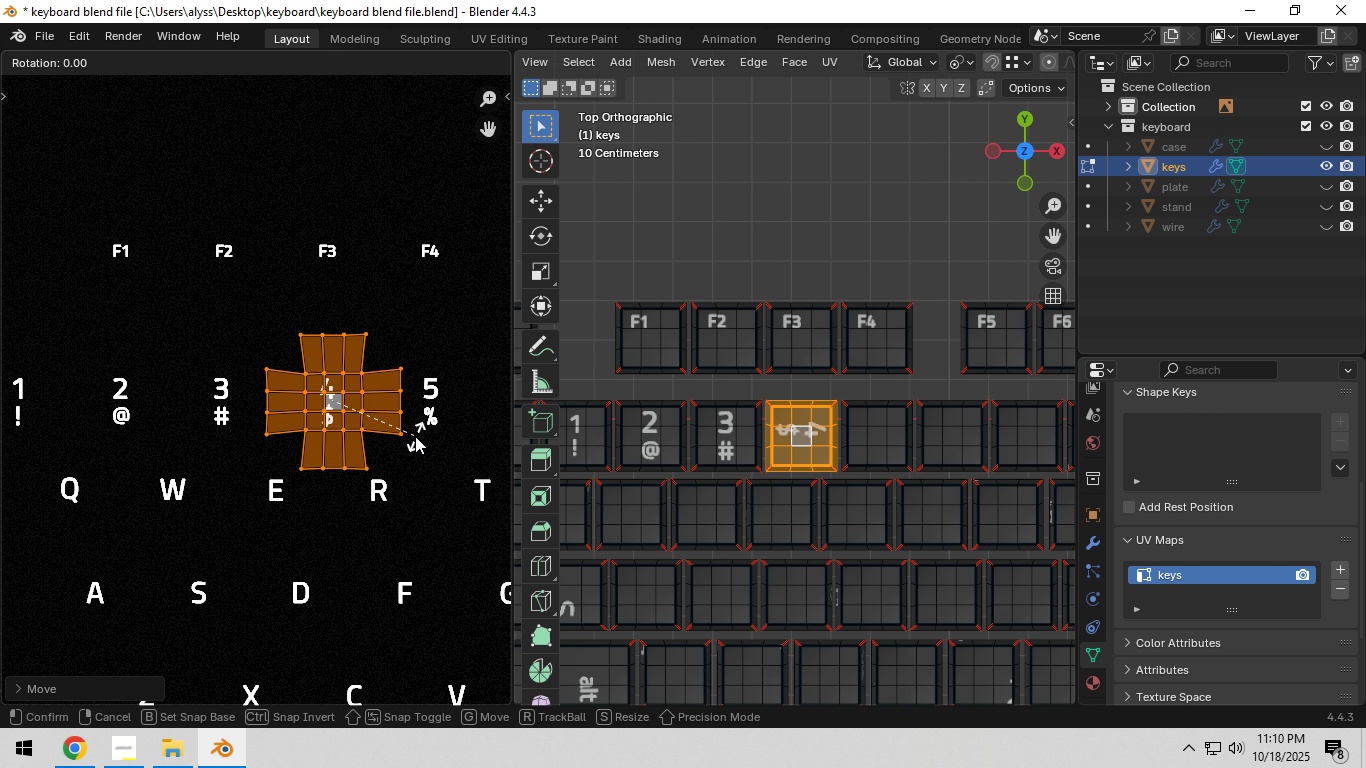 
key(NumpadSubtract)
 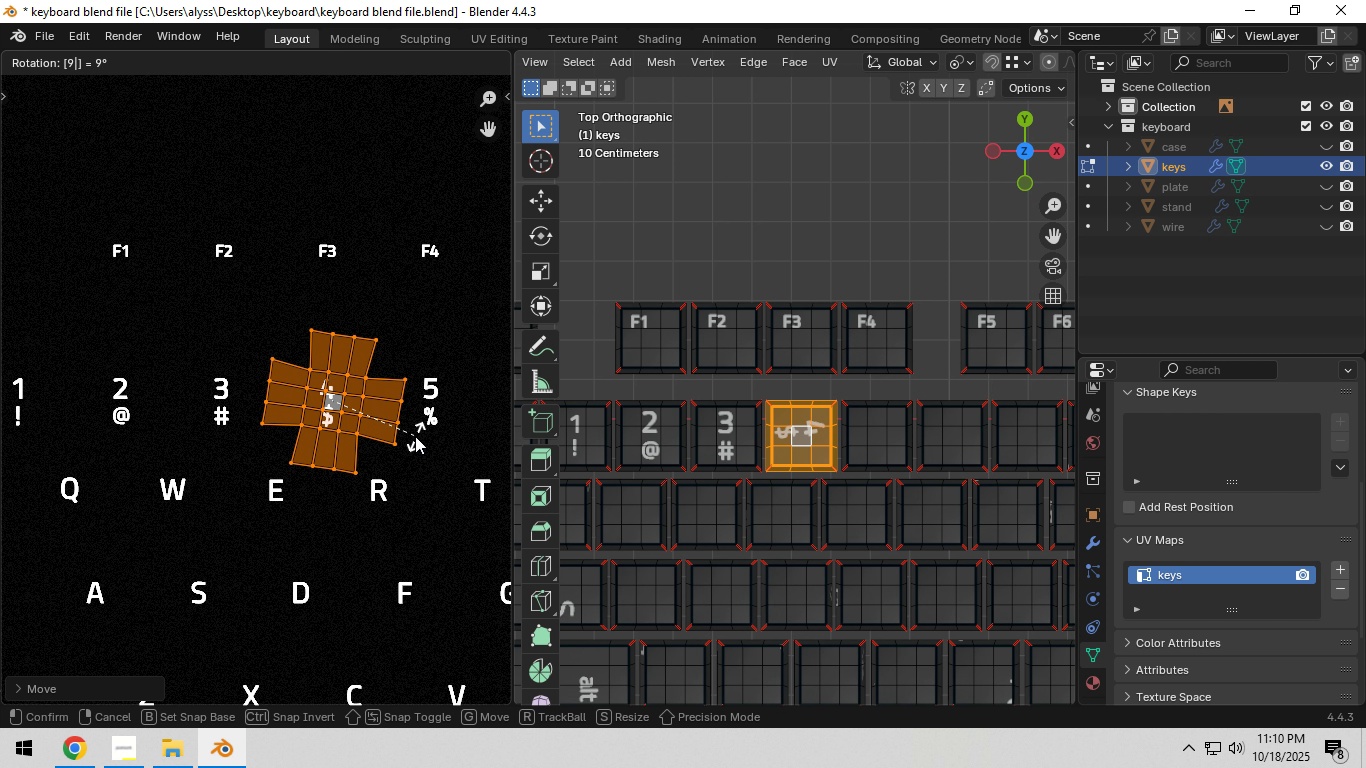 
key(Numpad9)
 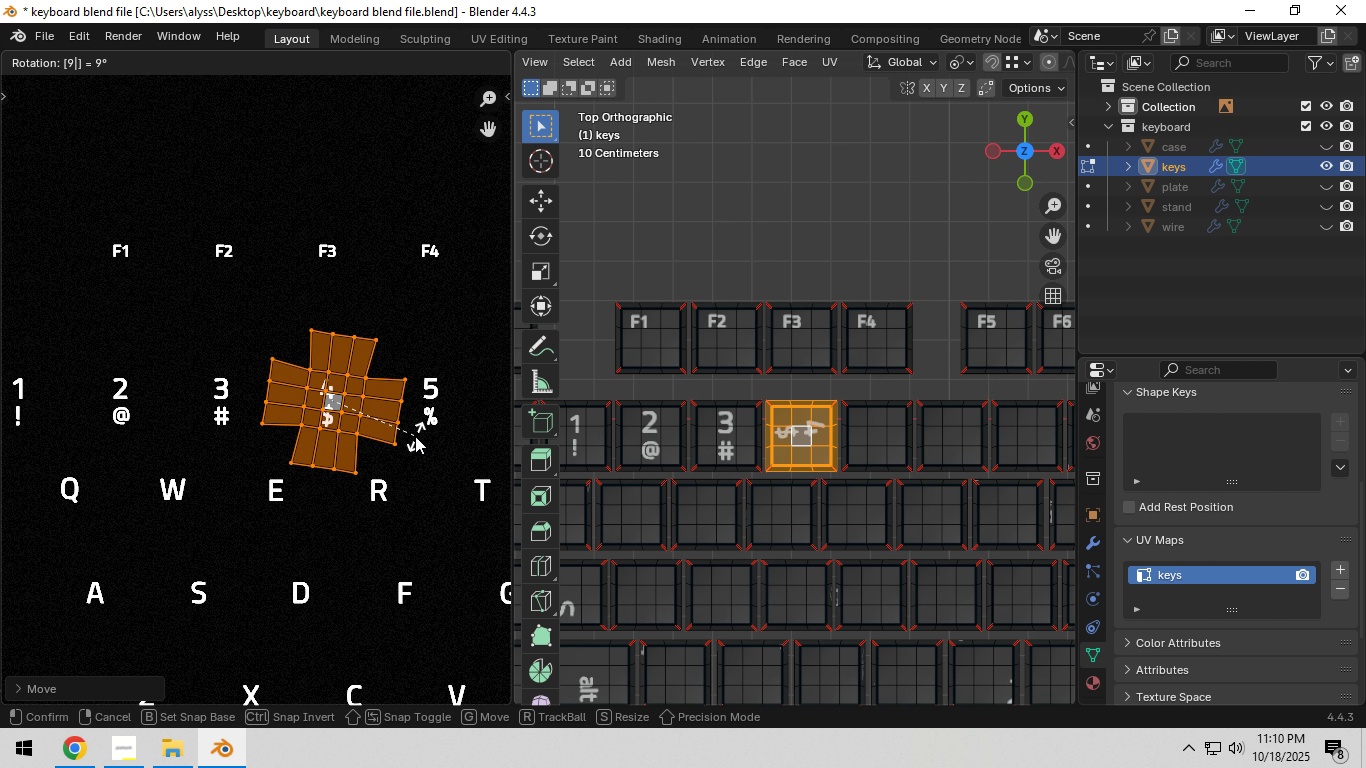 
key(Numpad0)
 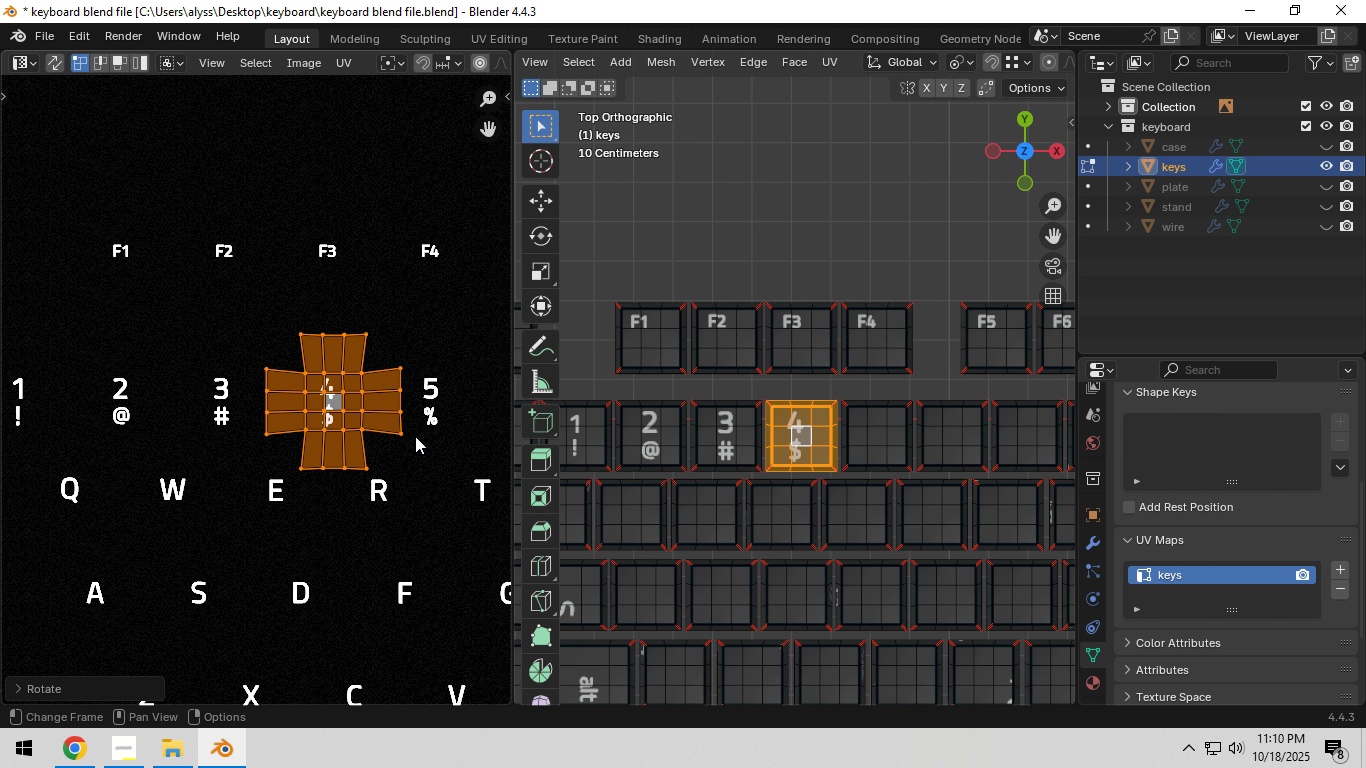 
key(NumpadEnter)
 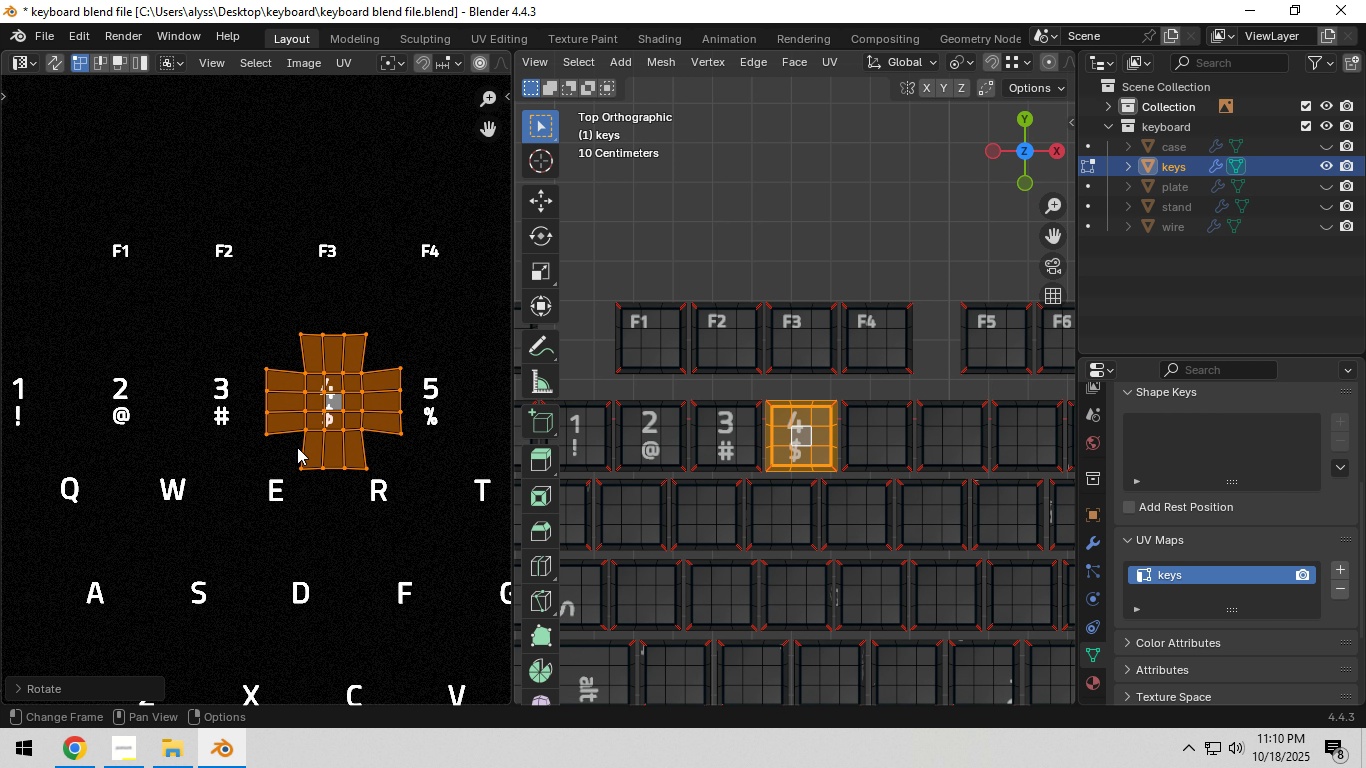 
scroll: coordinate [306, 431], scroll_direction: up, amount: 4.0
 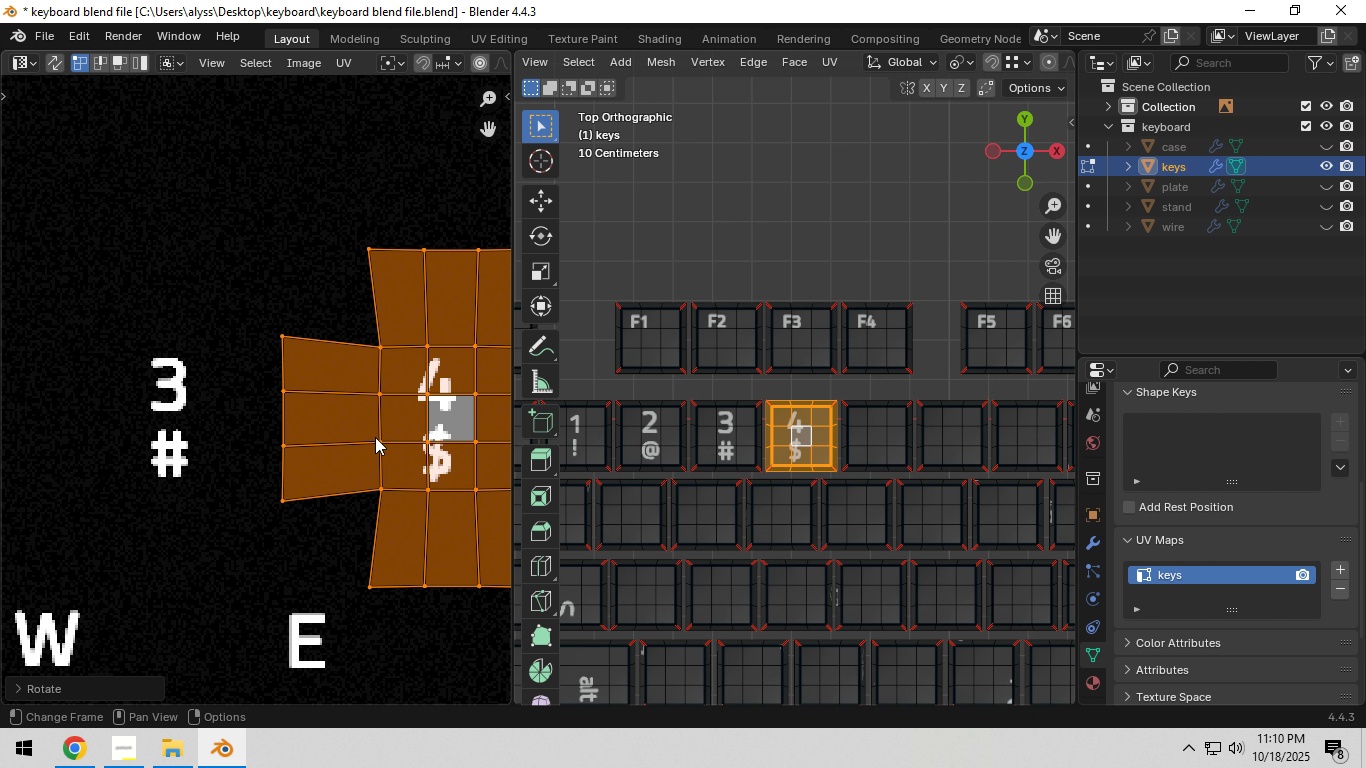 
hold_key(key=ShiftLeft, duration=0.31)
 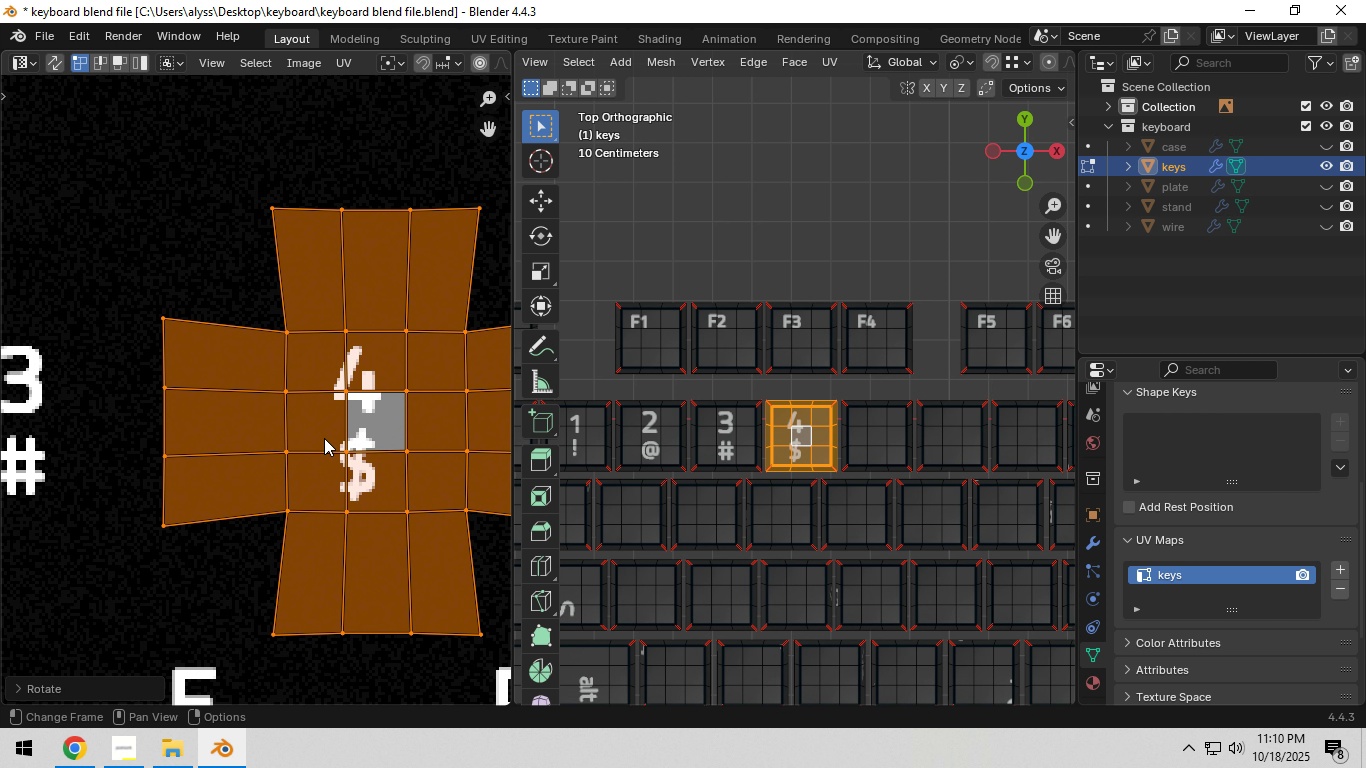 
scroll: coordinate [322, 438], scroll_direction: up, amount: 2.0
 